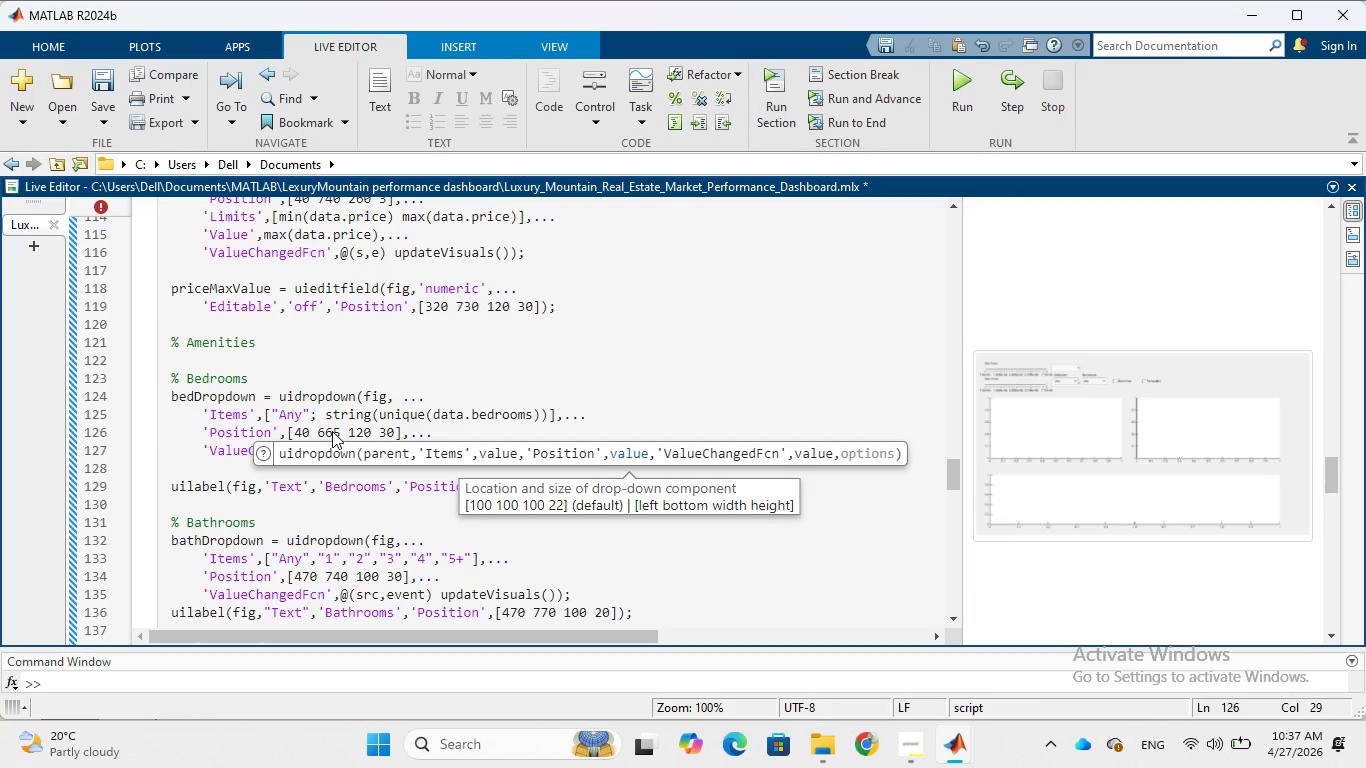 
wait(9.72)
 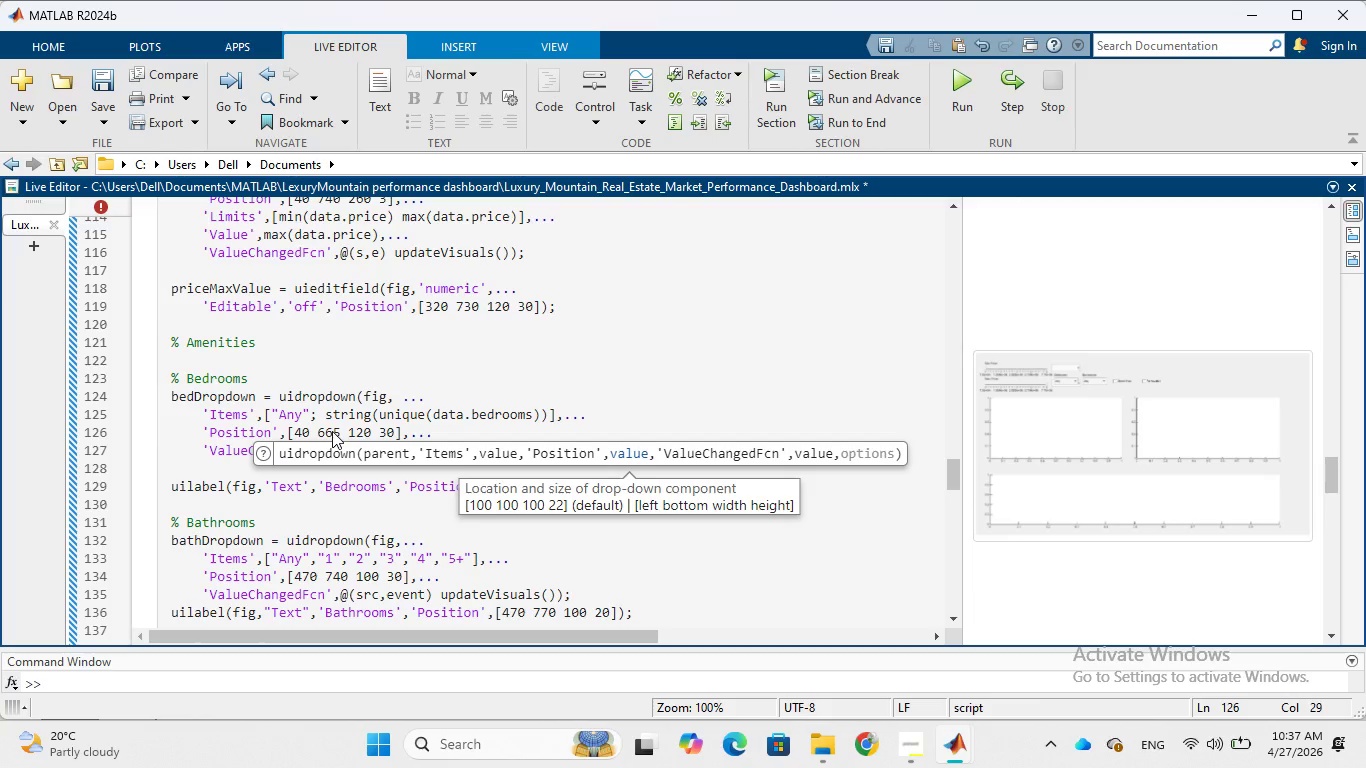 
left_click([204, 465])
 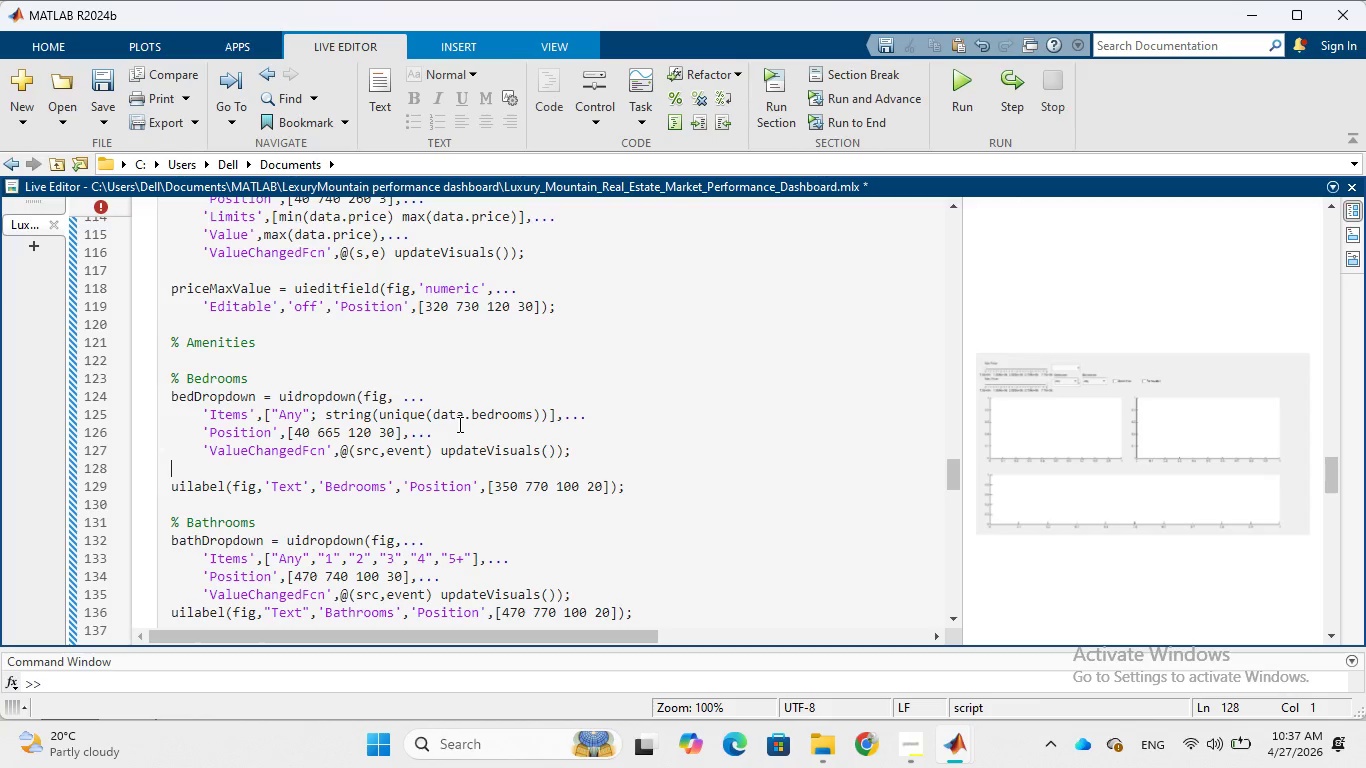 
left_click([455, 427])
 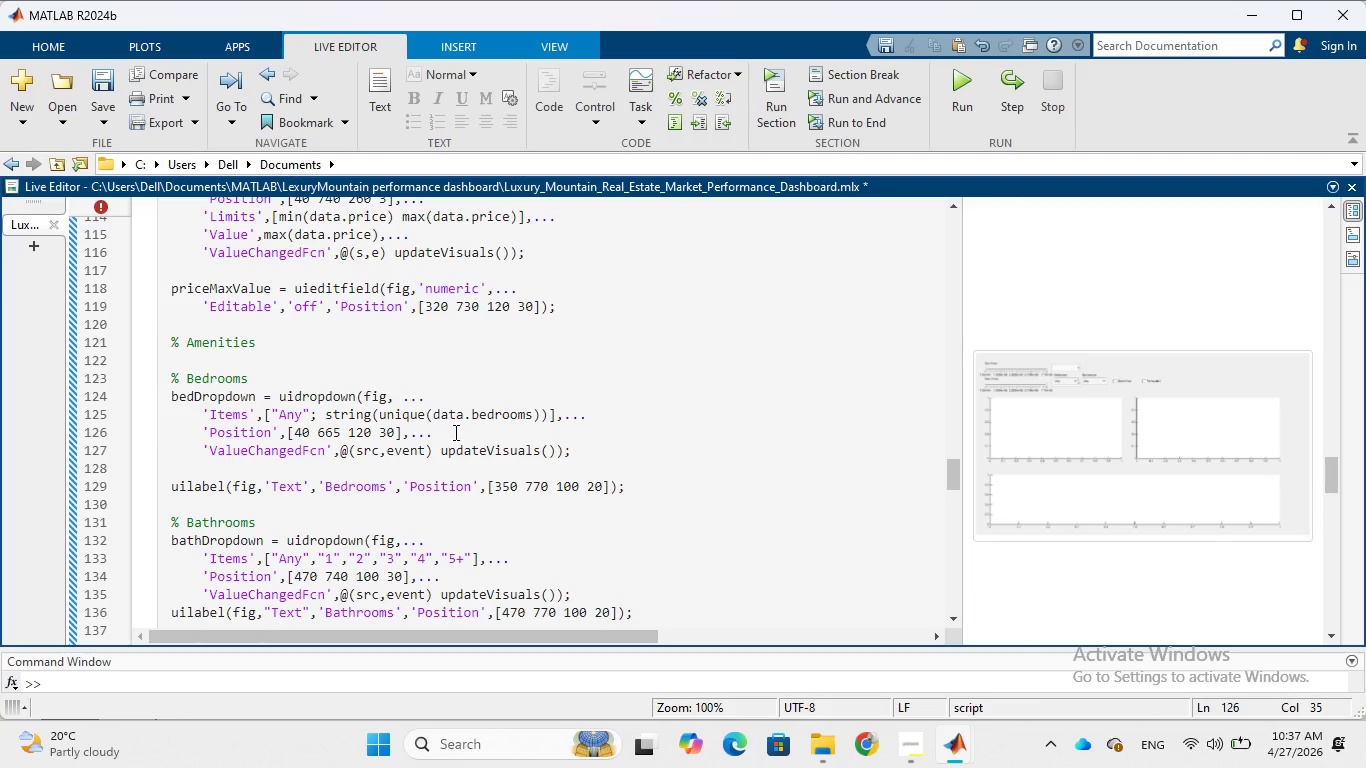 
wait(5.86)
 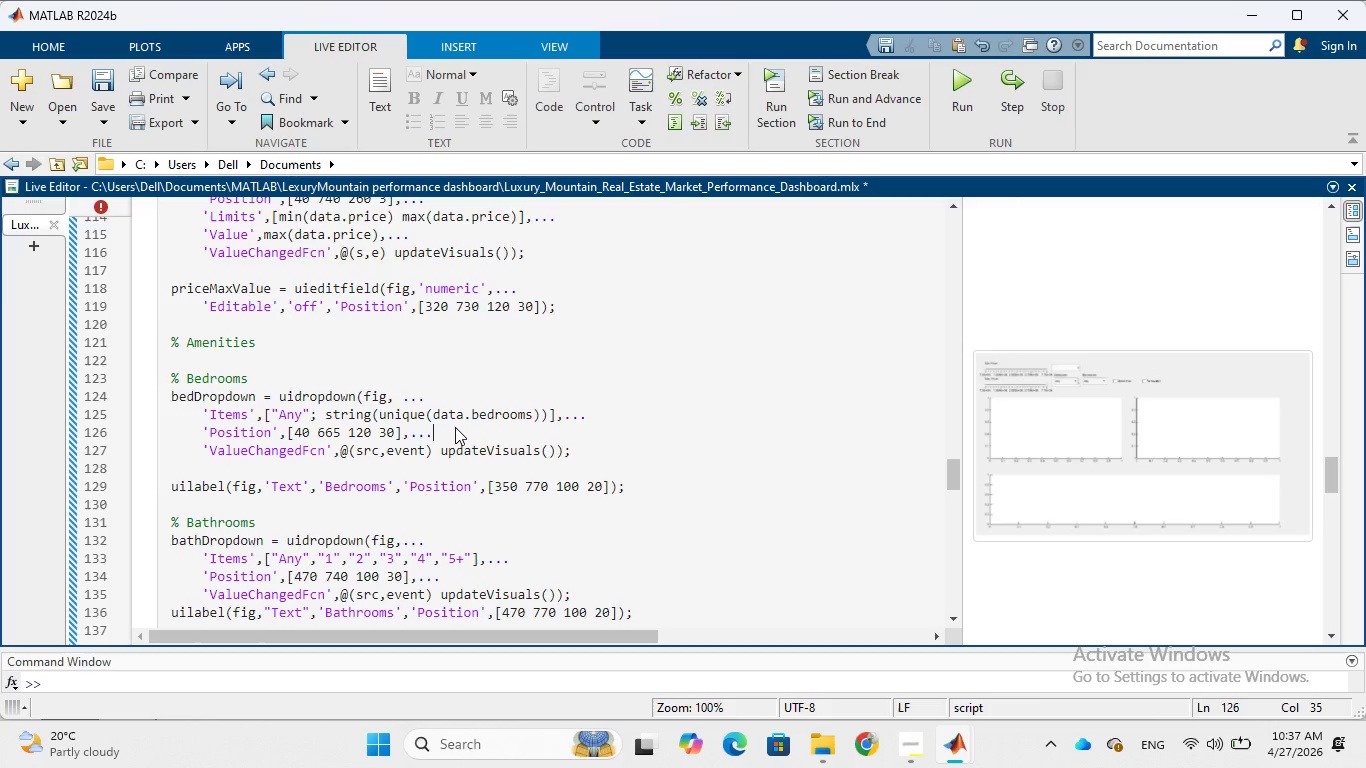 
key(Enter)
 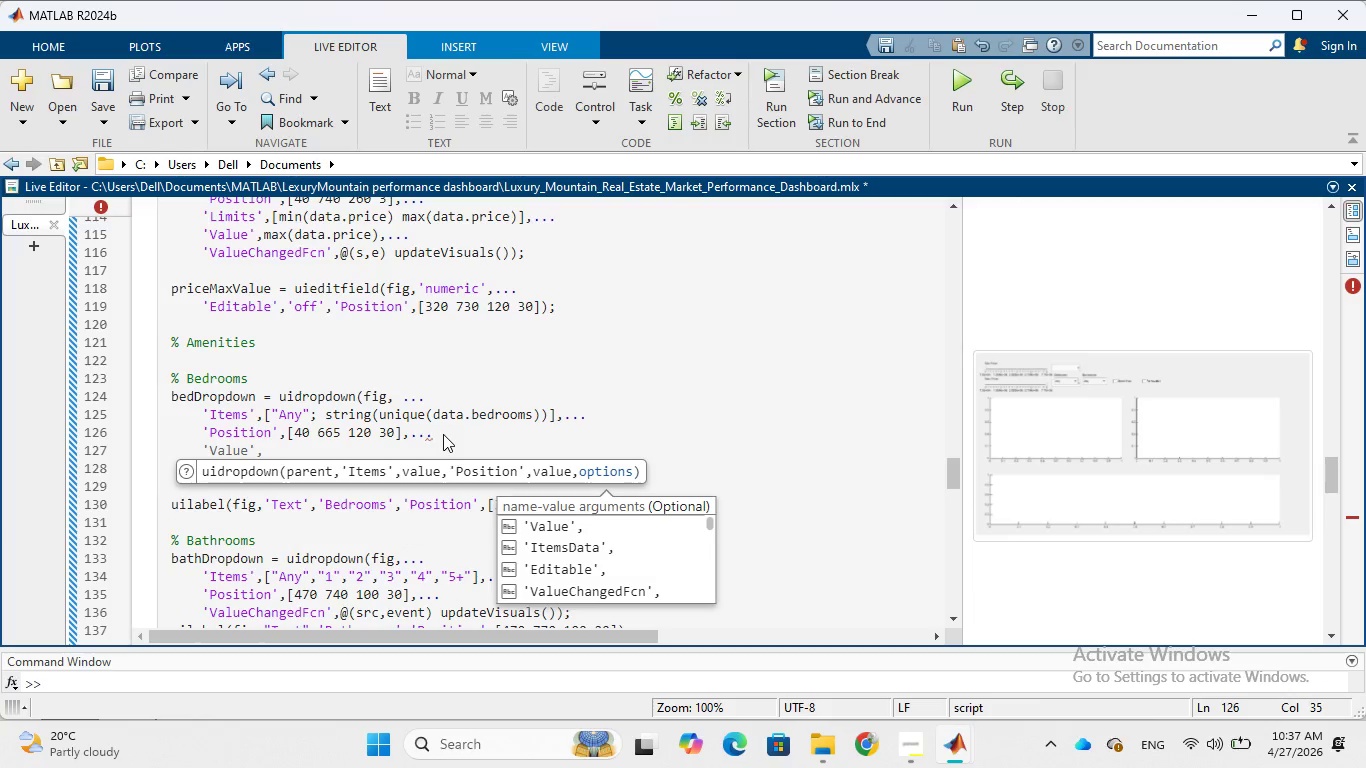 
wait(8.67)
 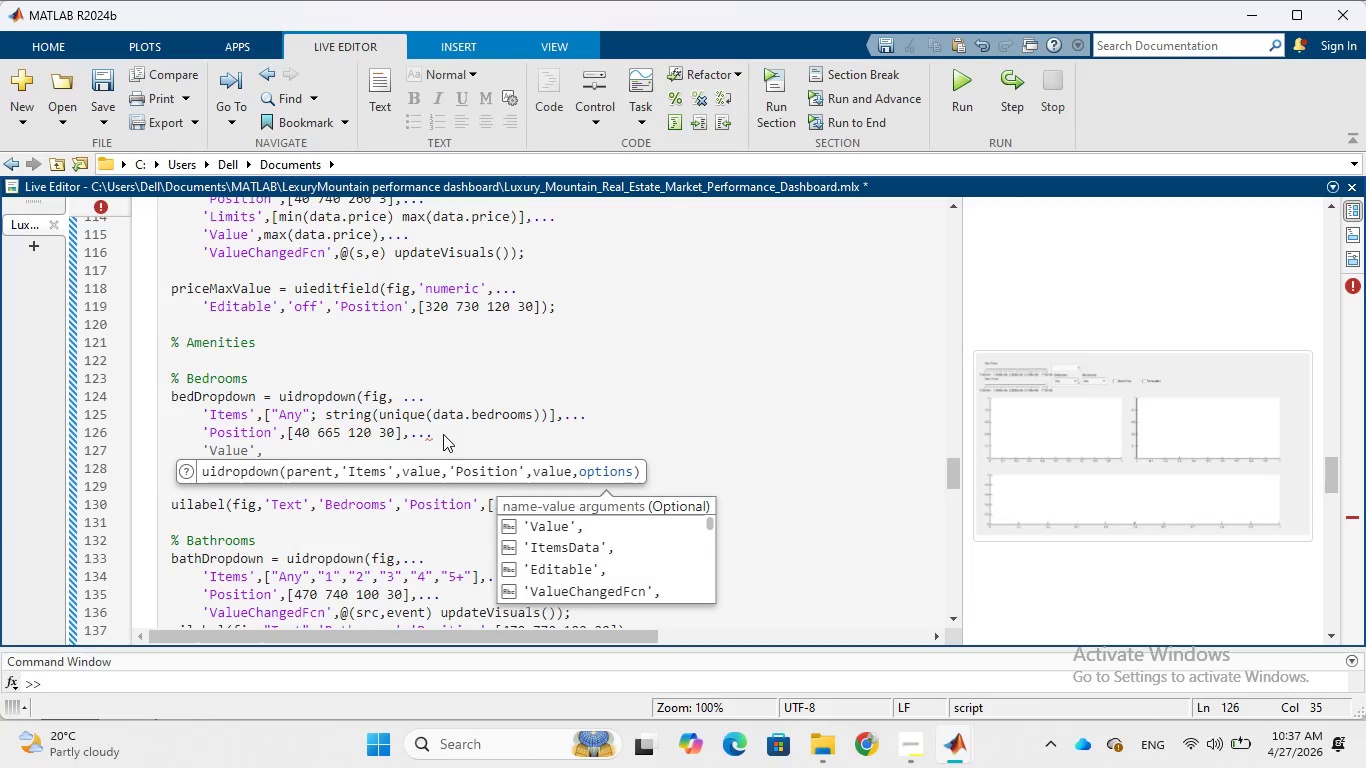 
key(Tab)
 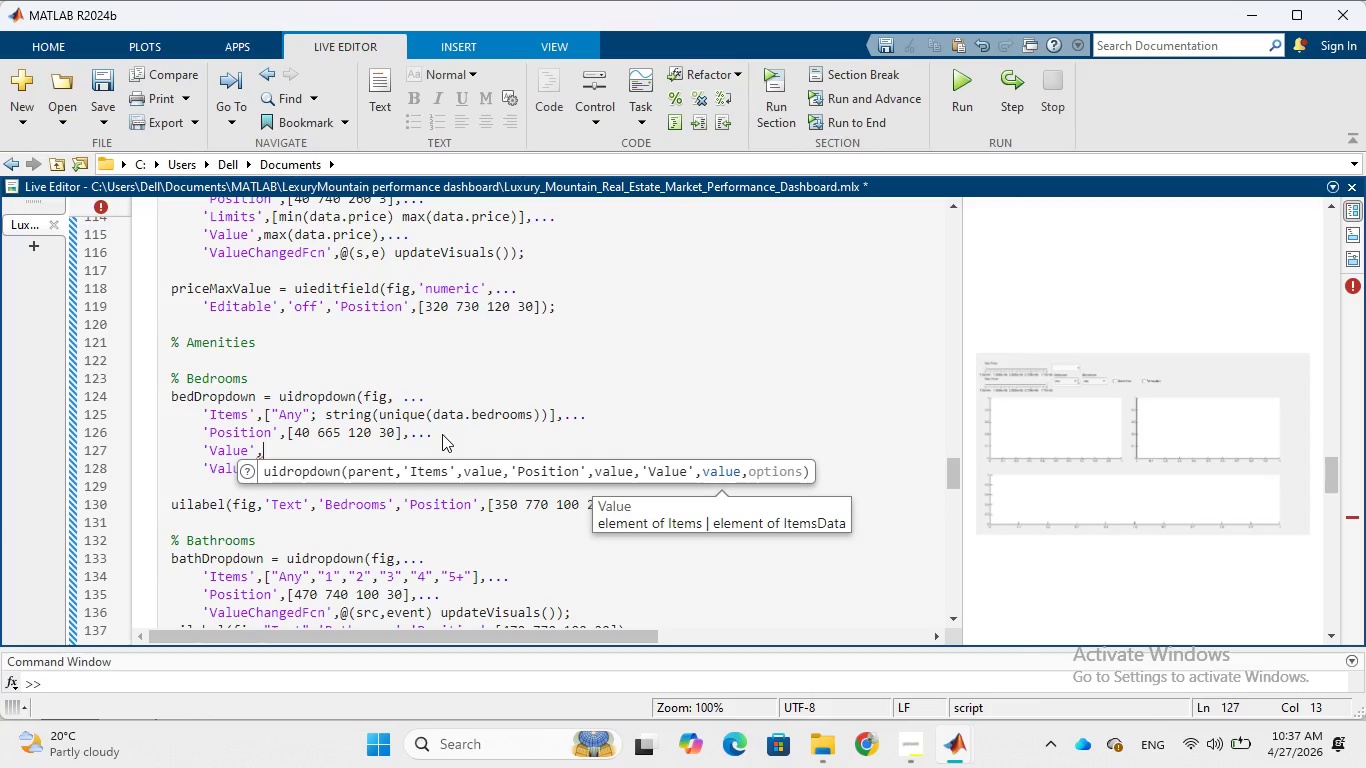 
wait(5.62)
 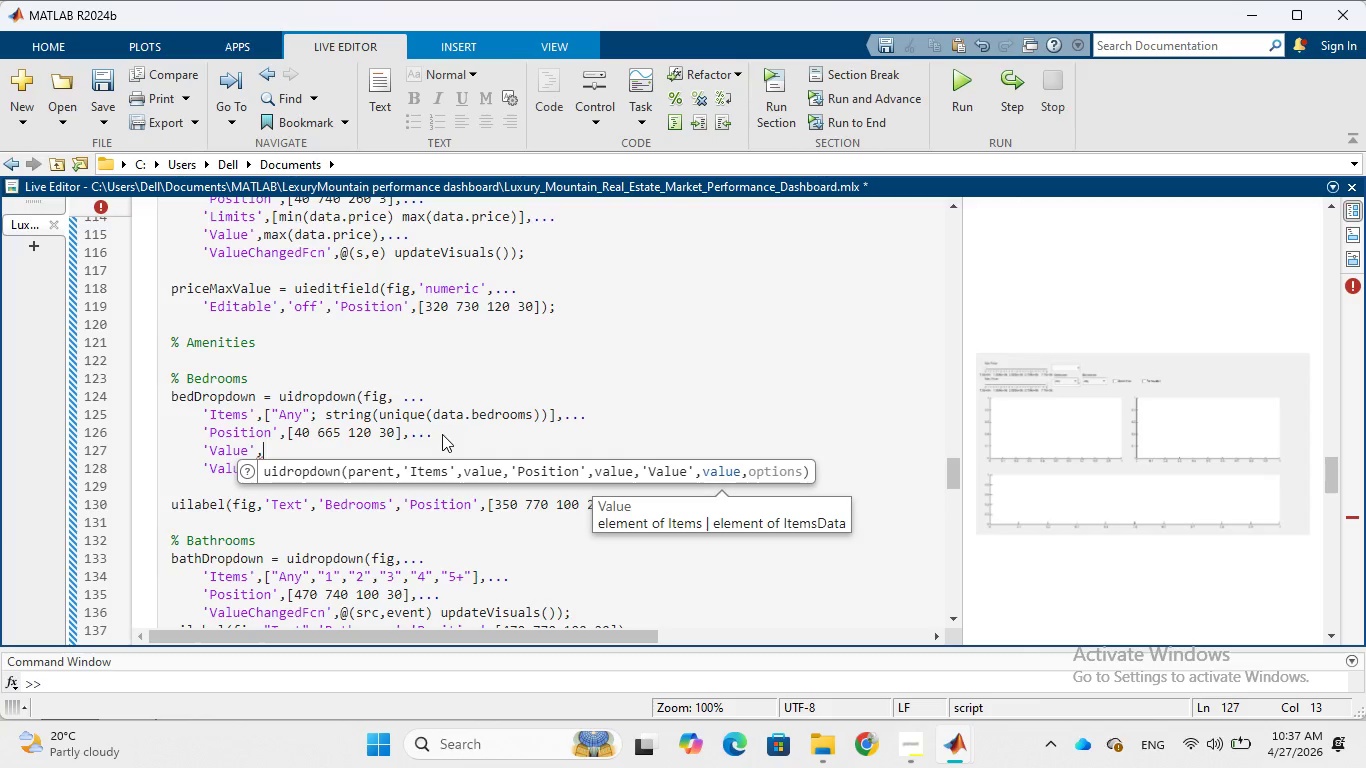 
type("Any)
 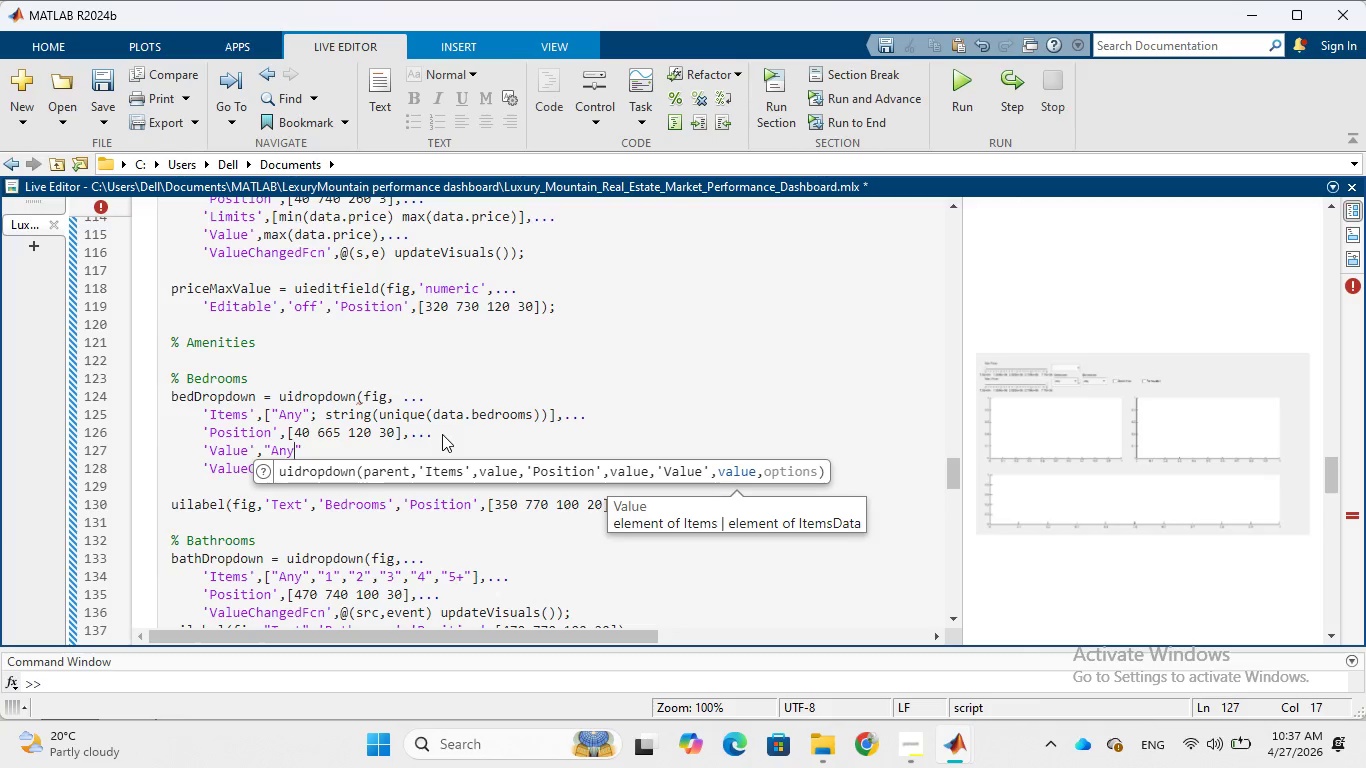 
key(ArrowRight)
 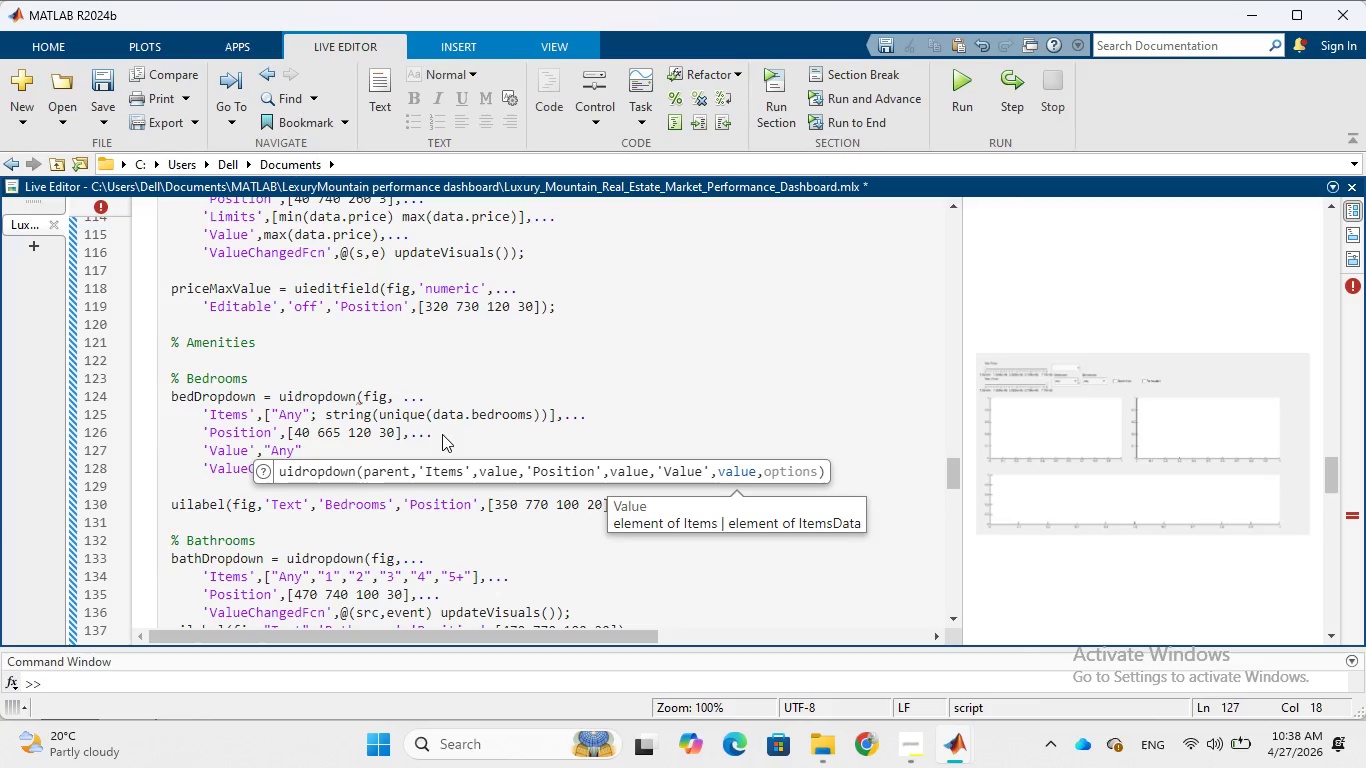 
key(Comma)
 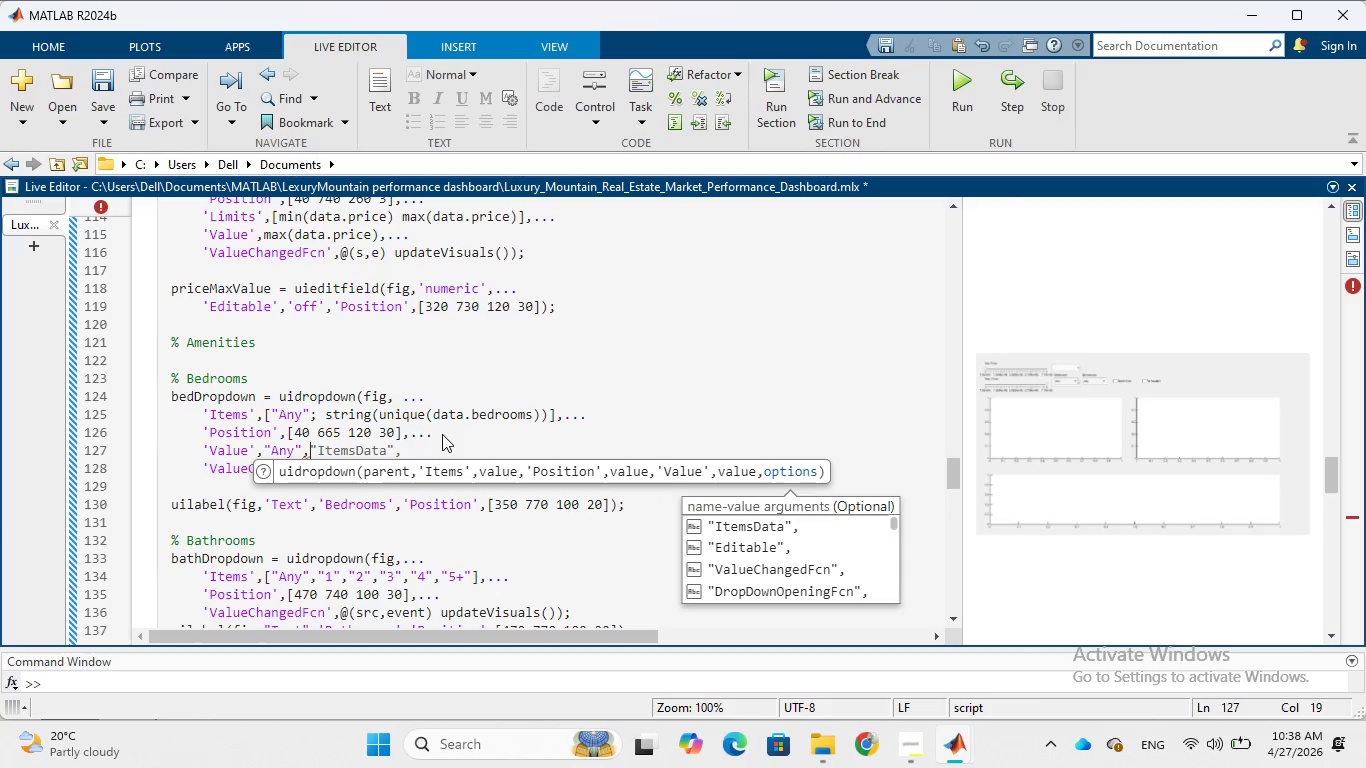 
key(Period)
 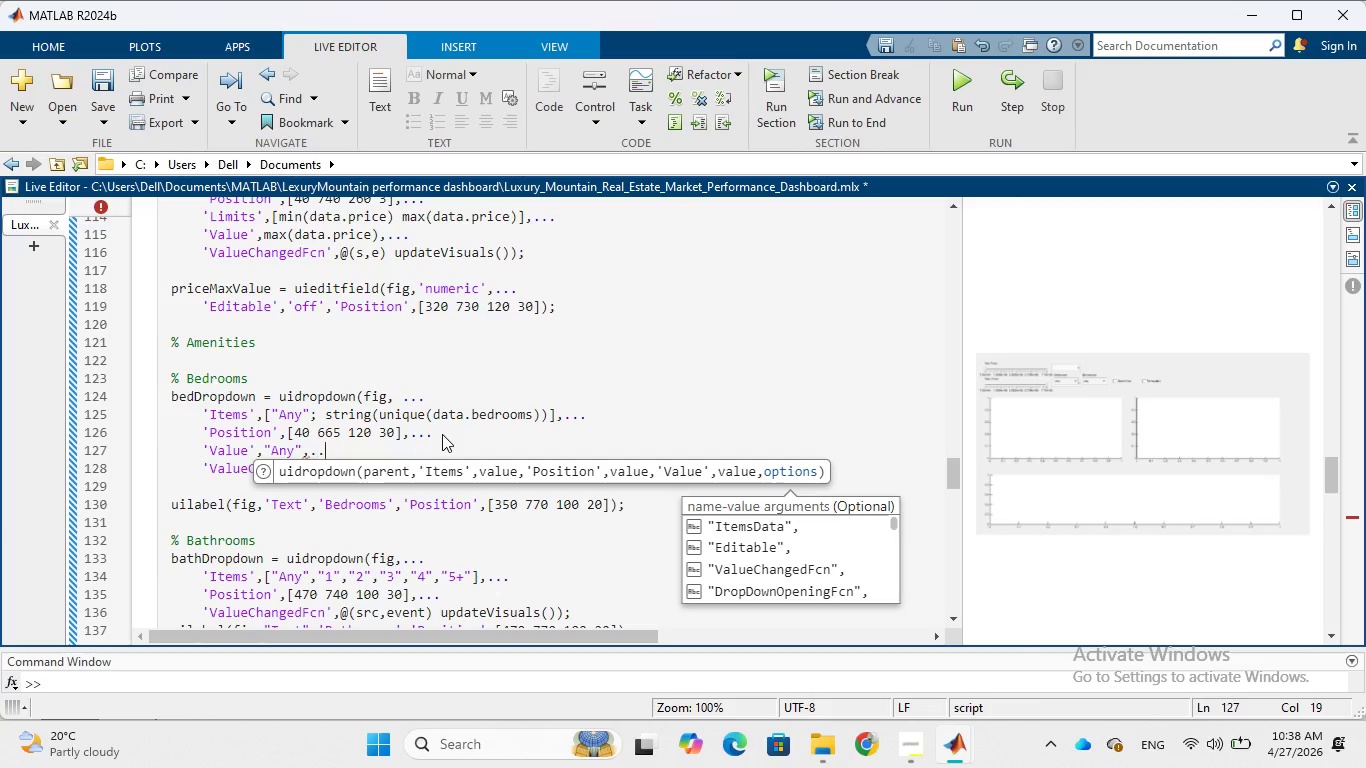 
key(Period)
 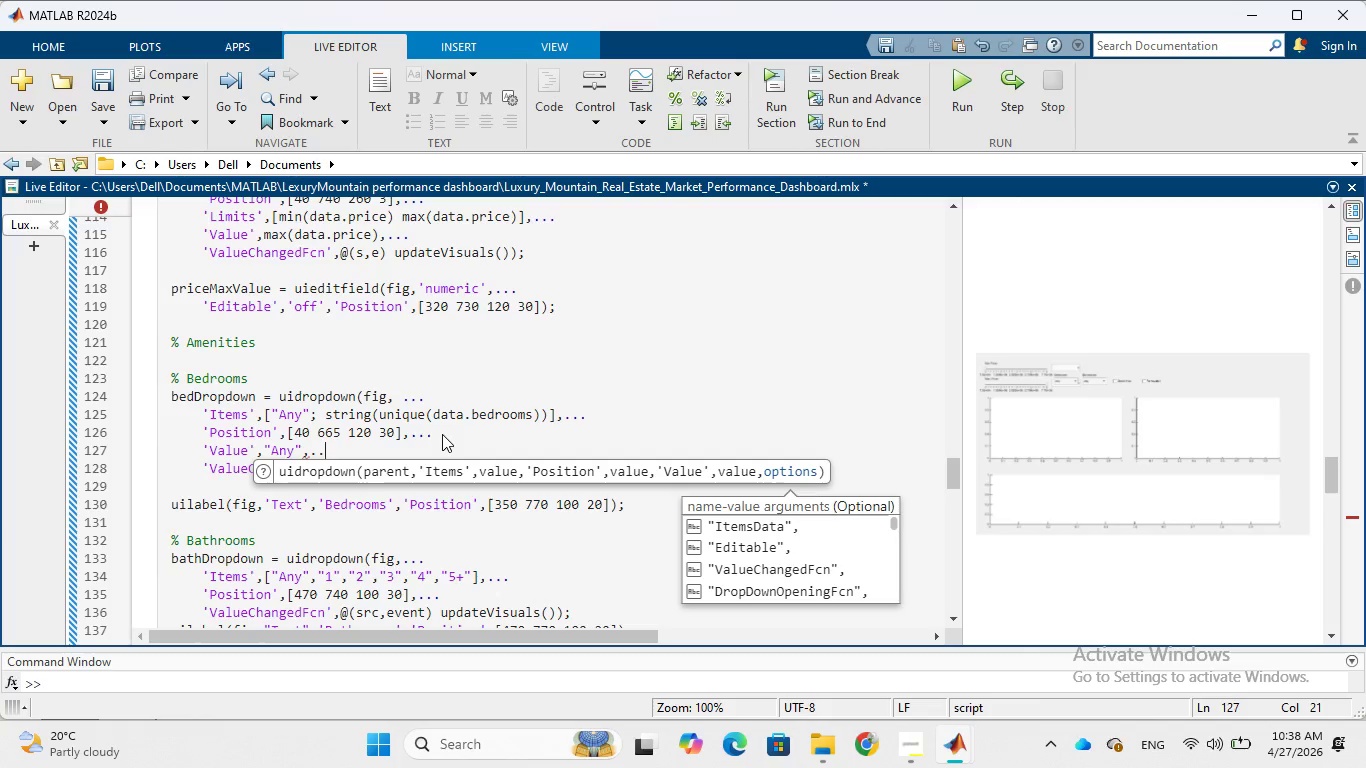 
key(Period)
 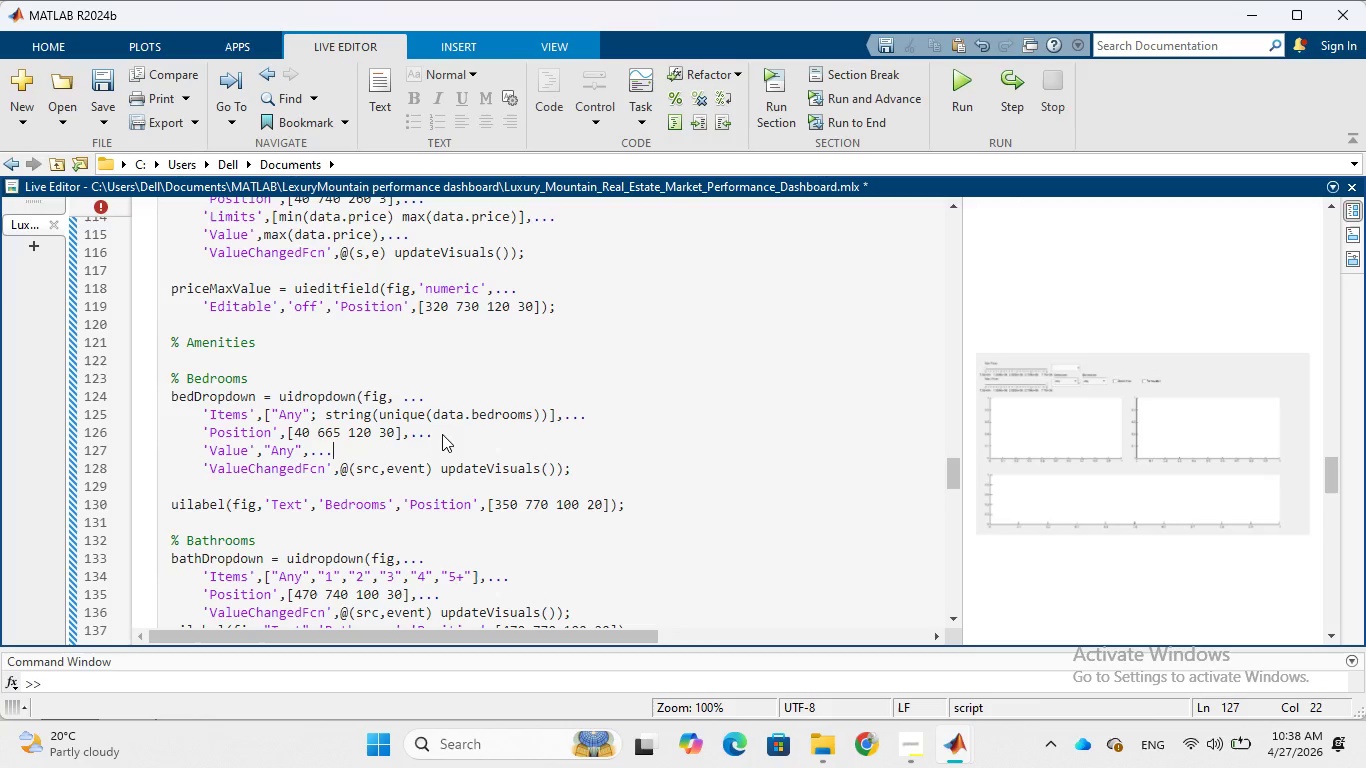 
wait(12.66)
 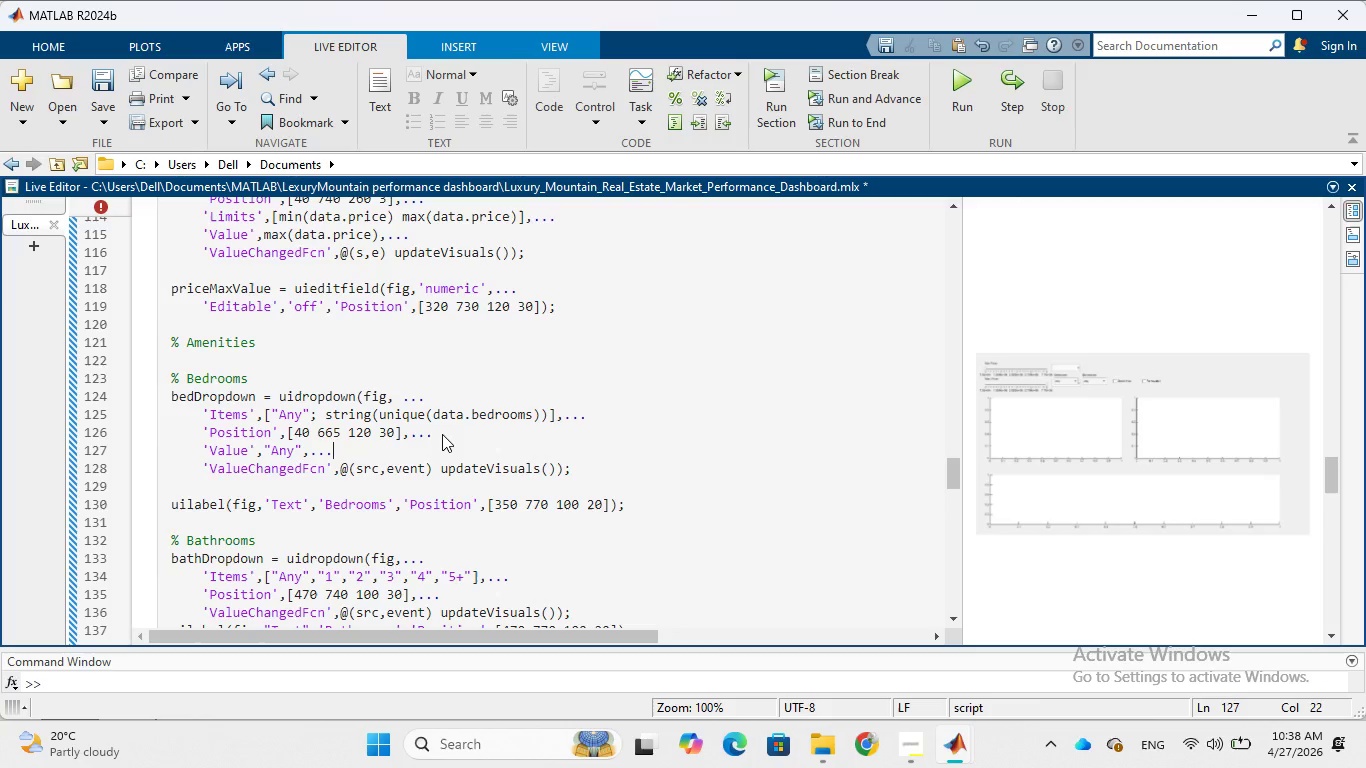 
left_click([379, 472])
 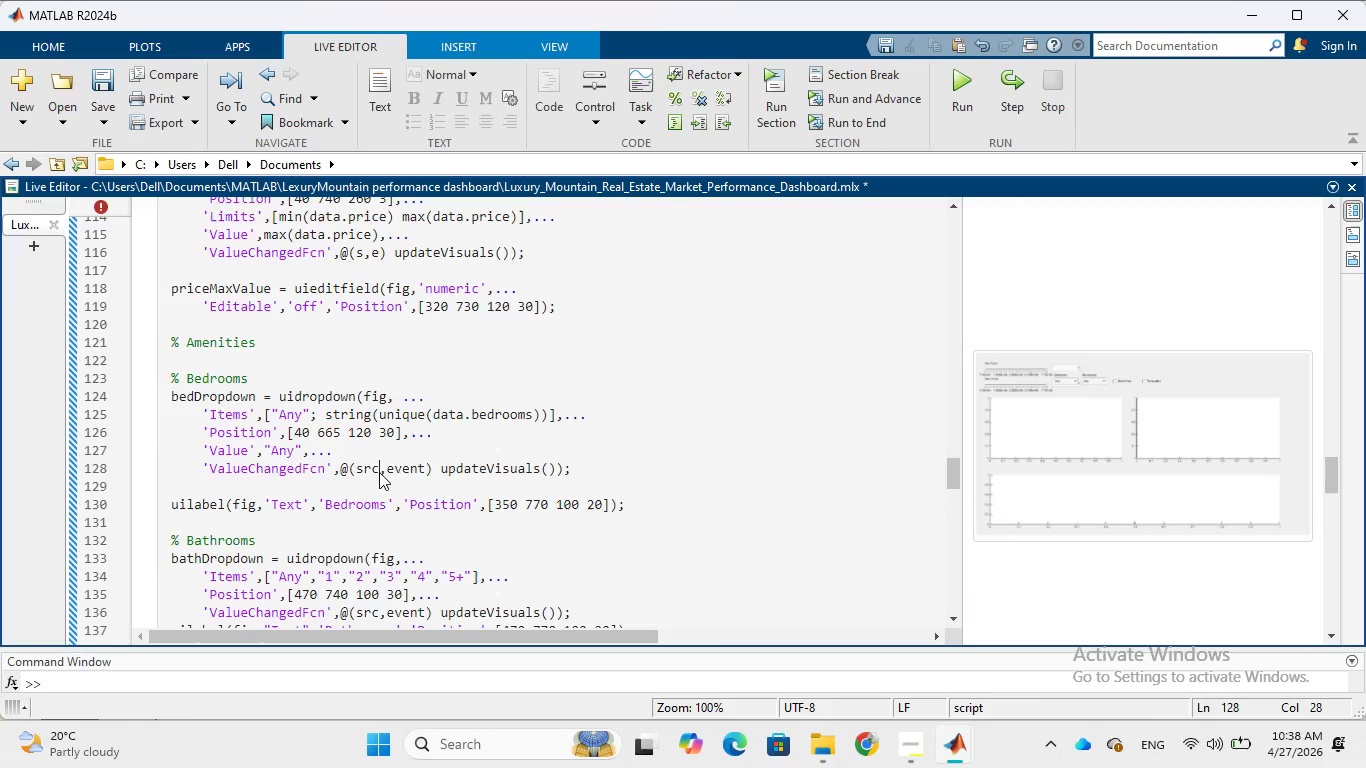 
key(Backspace)
 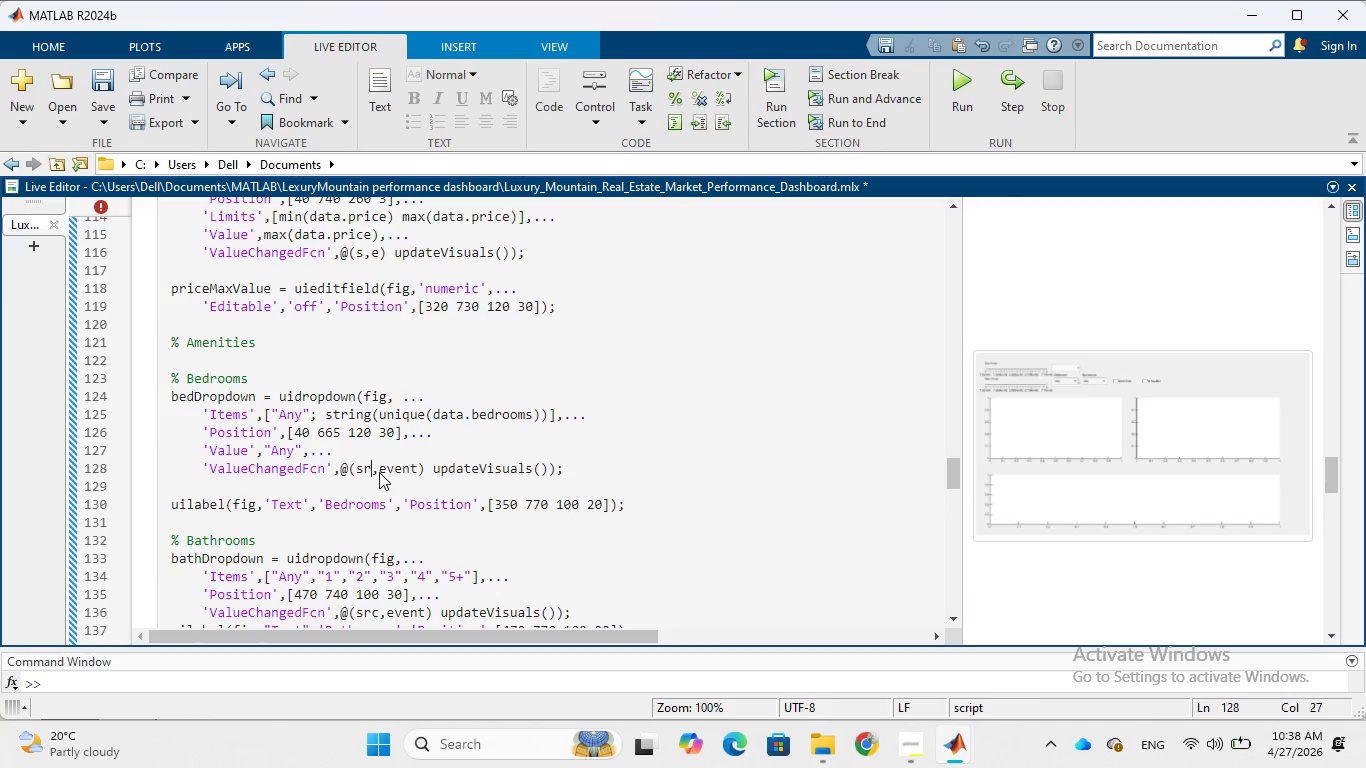 
key(Backspace)
 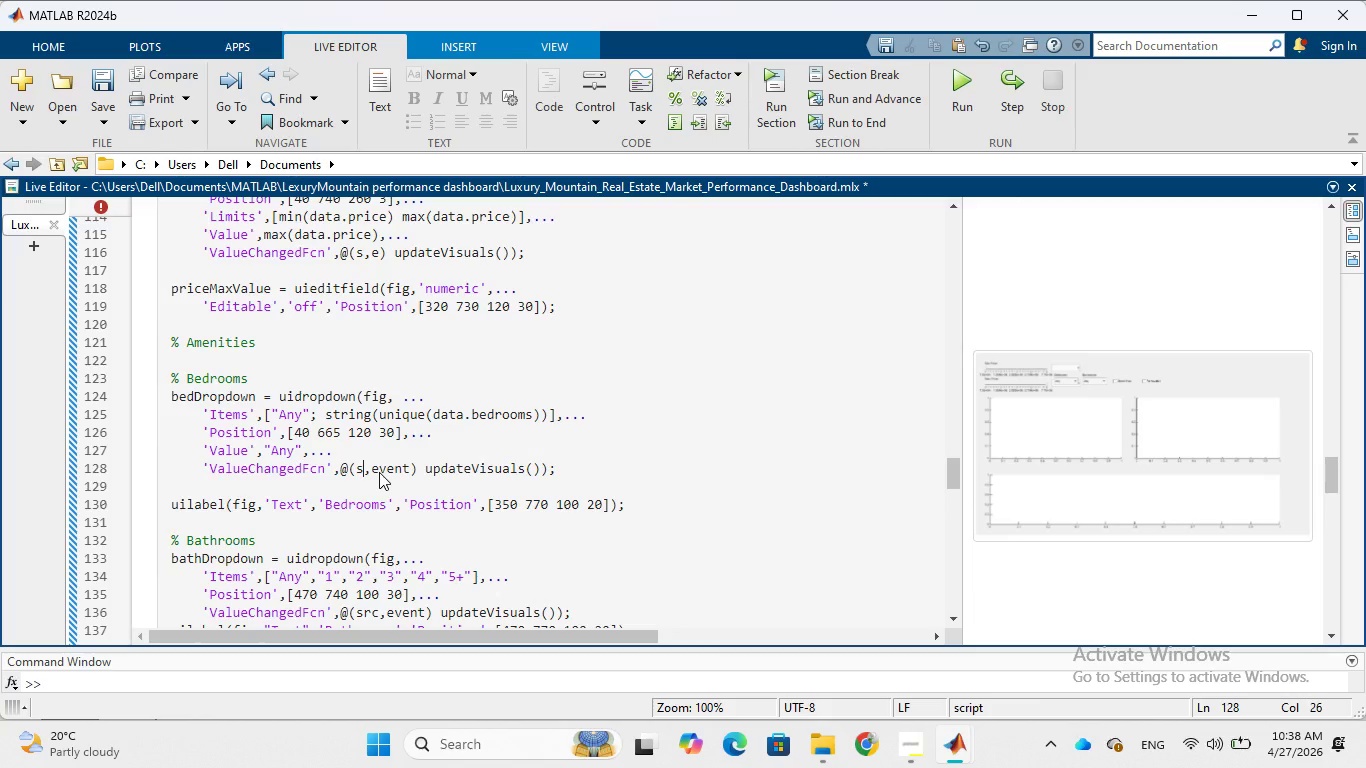 
key(ArrowRight)
 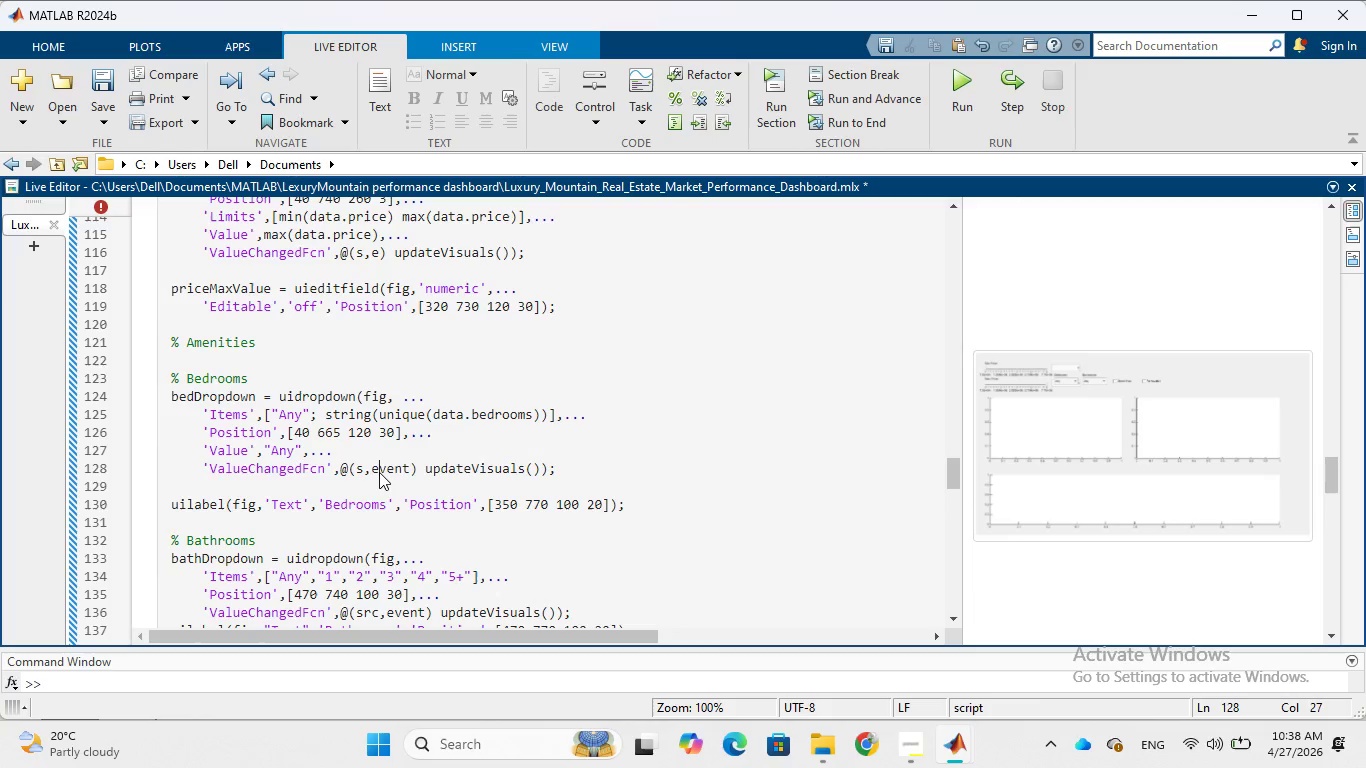 
key(ArrowRight)
 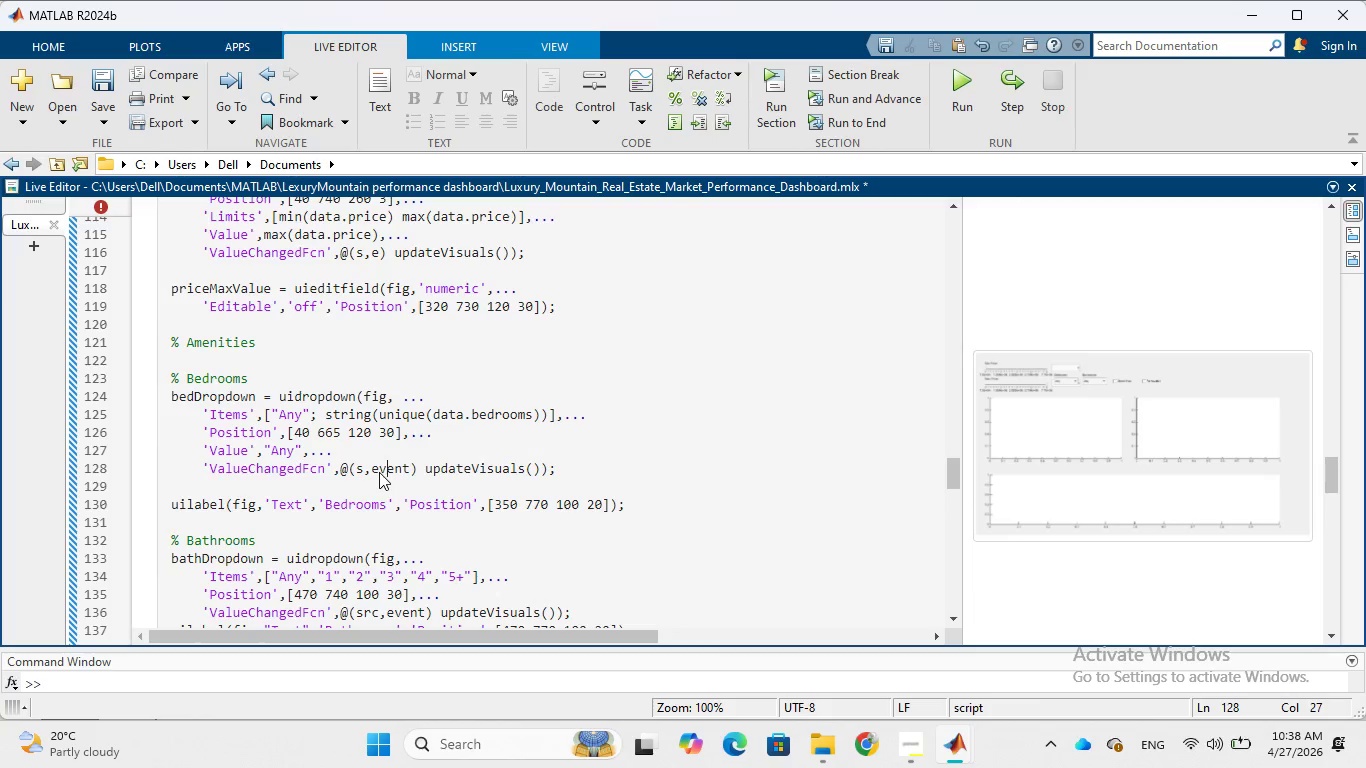 
key(ArrowRight)
 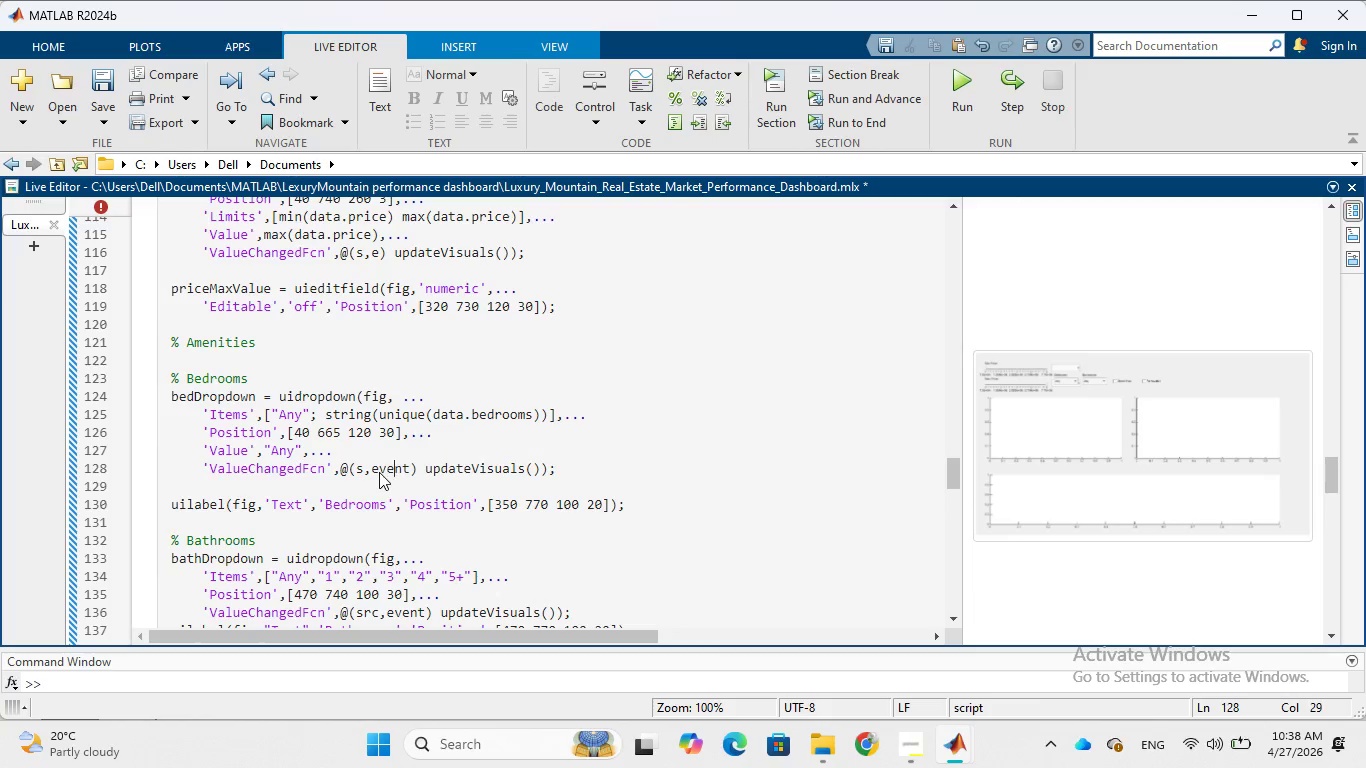 
key(ArrowRight)
 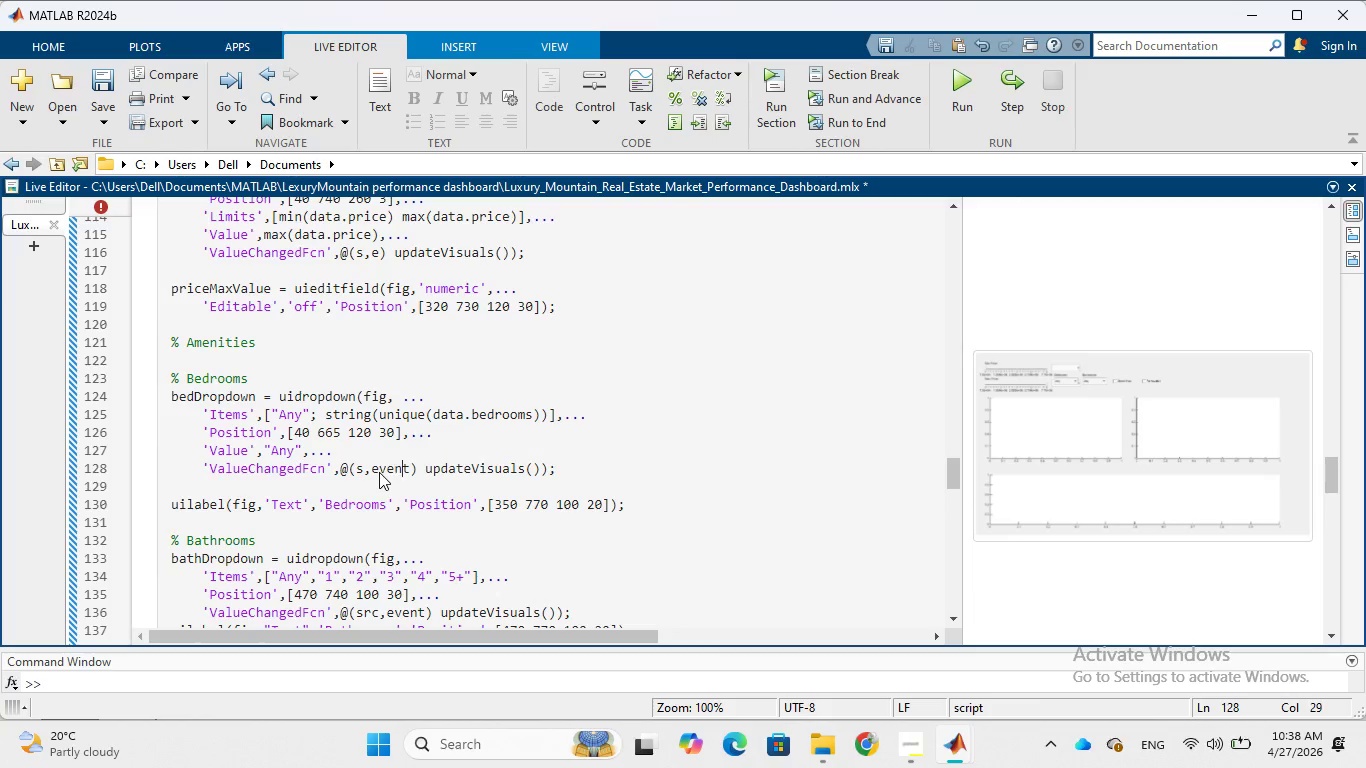 
key(ArrowRight)
 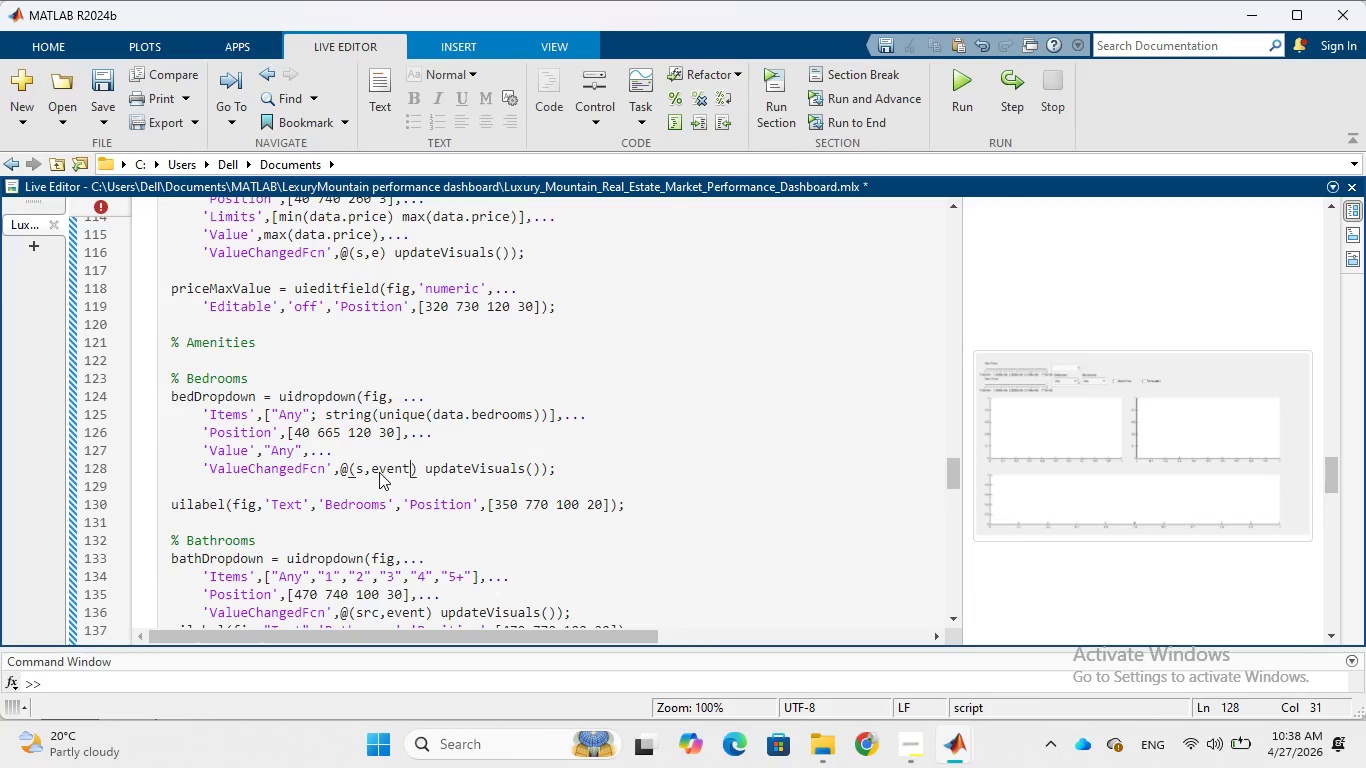 
key(ArrowRight)
 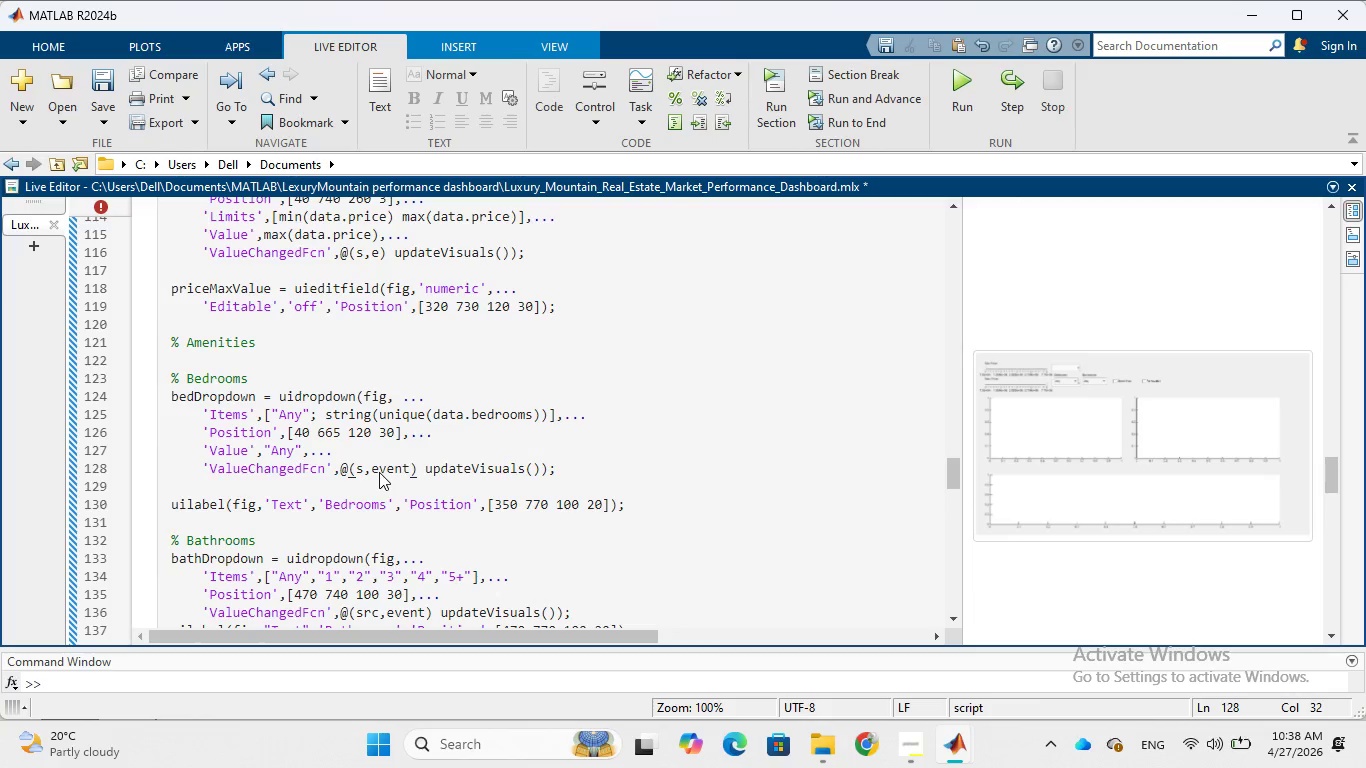 
key(Backspace)
 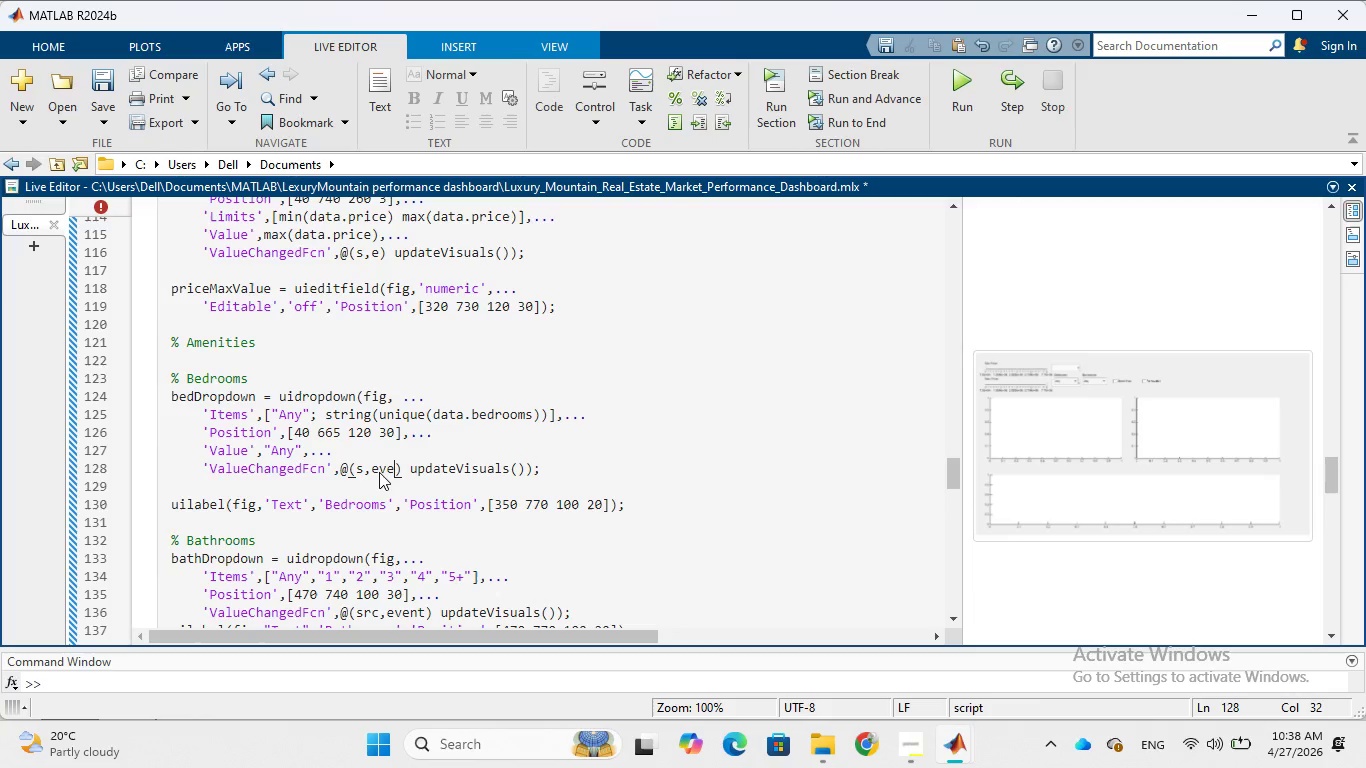 
key(Backspace)
 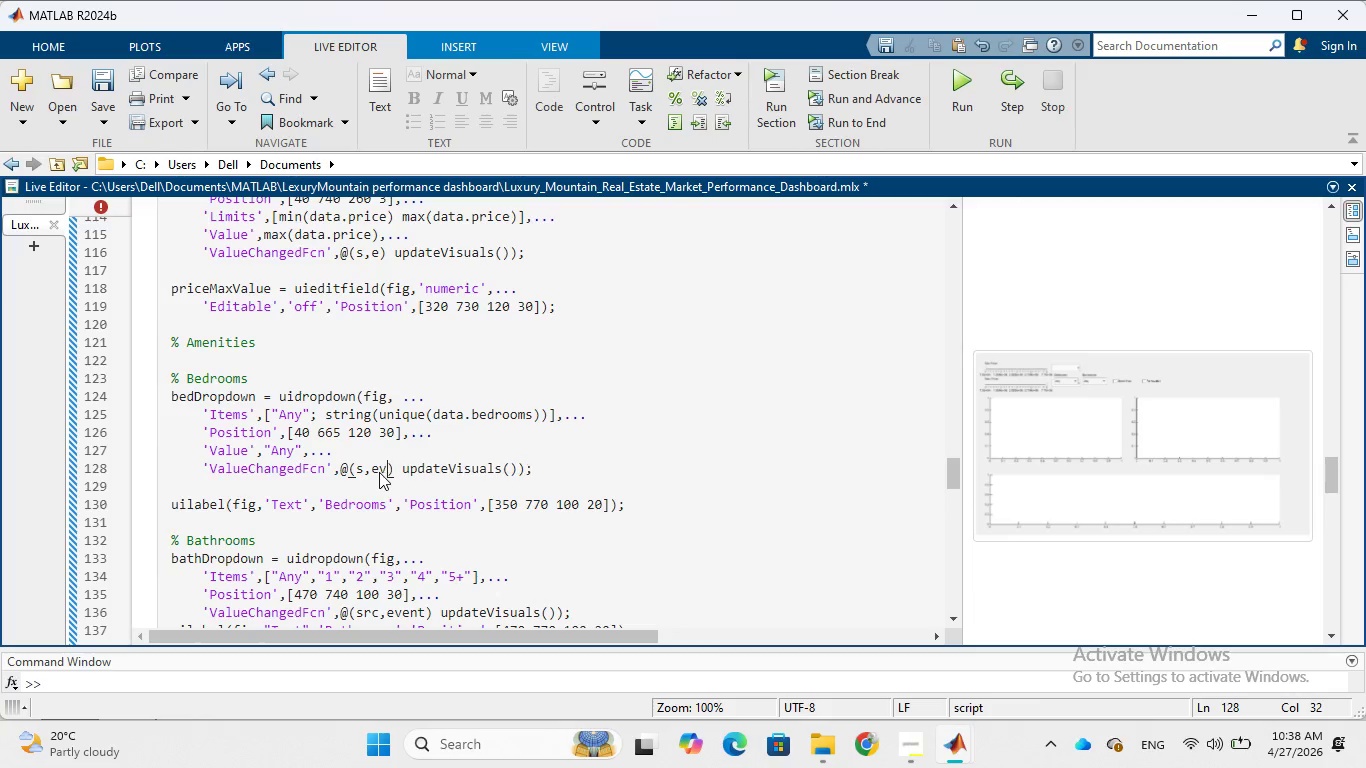 
key(Backspace)
 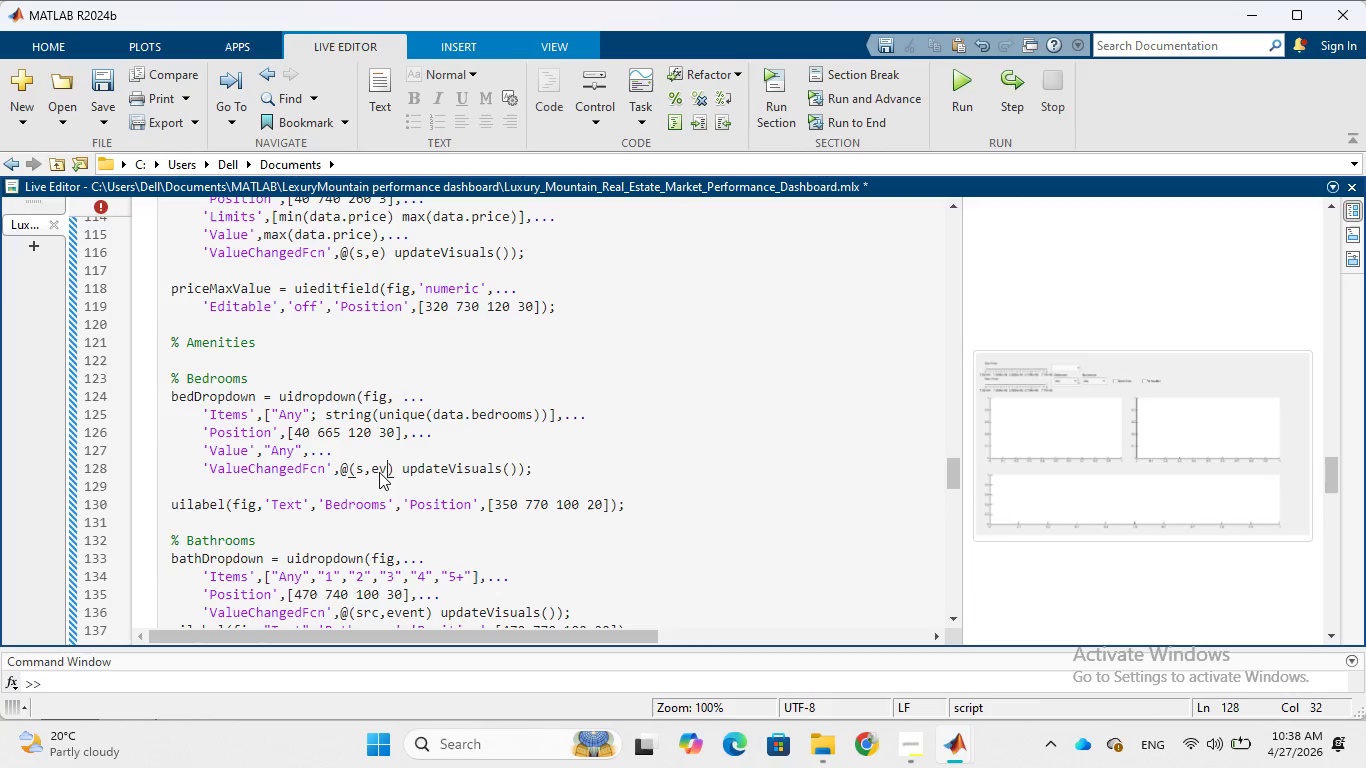 
key(Backspace)
 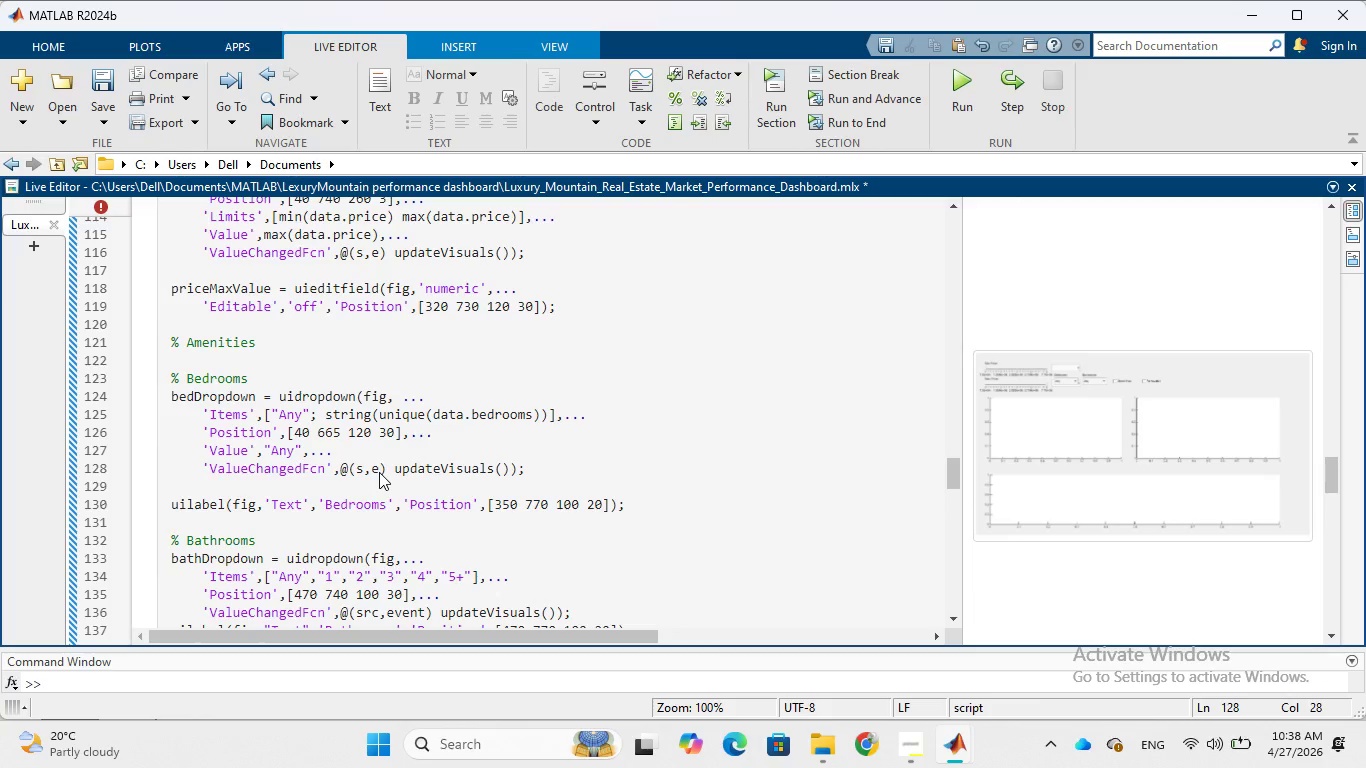 
wait(16.59)
 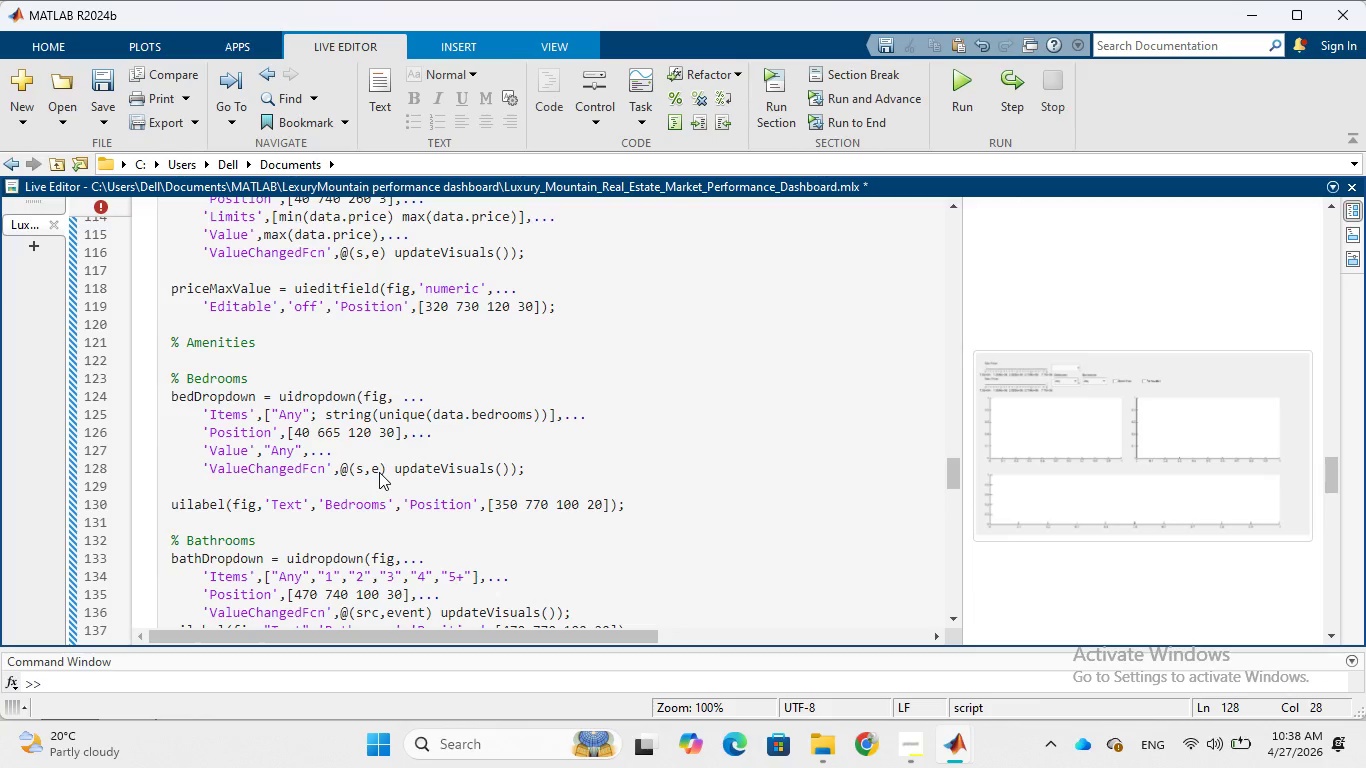 
left_click([506, 503])
 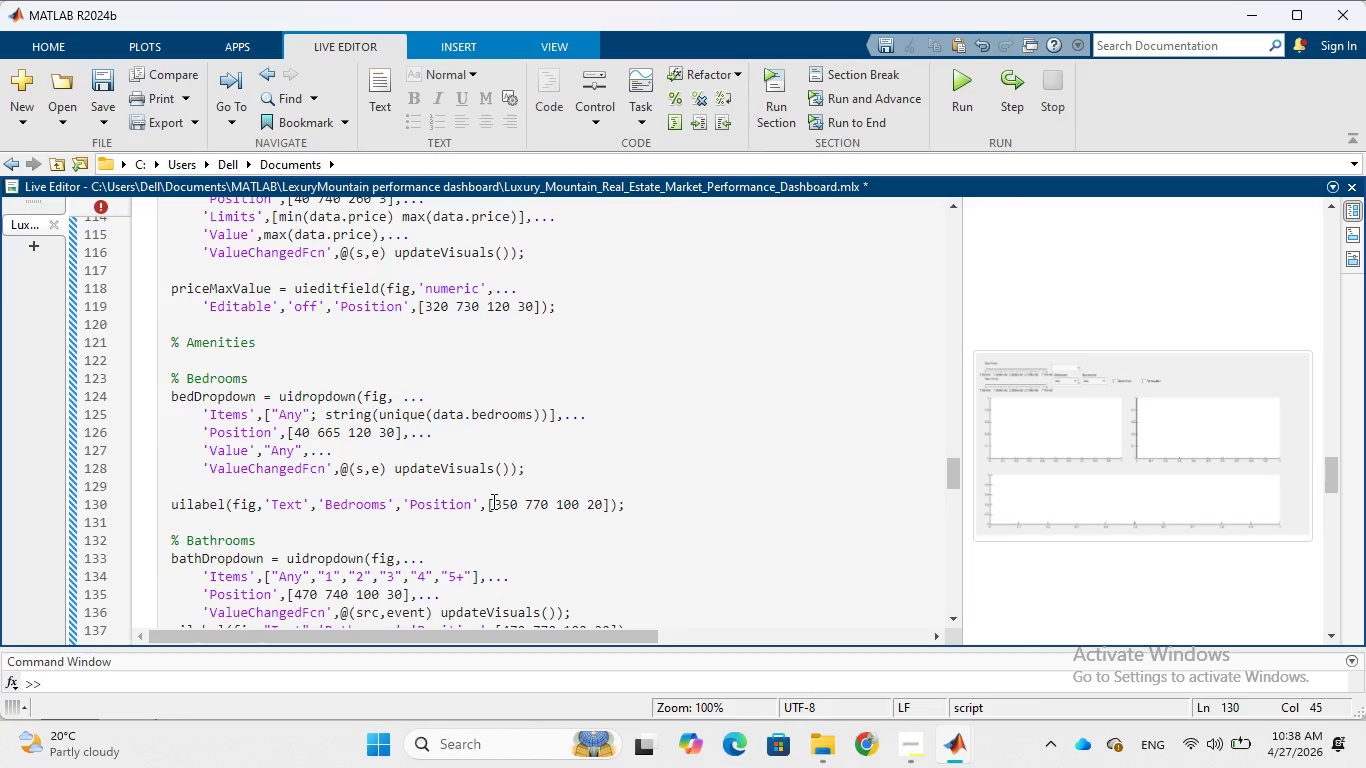 
key(Backspace)
key(Backspace)
type(18)
 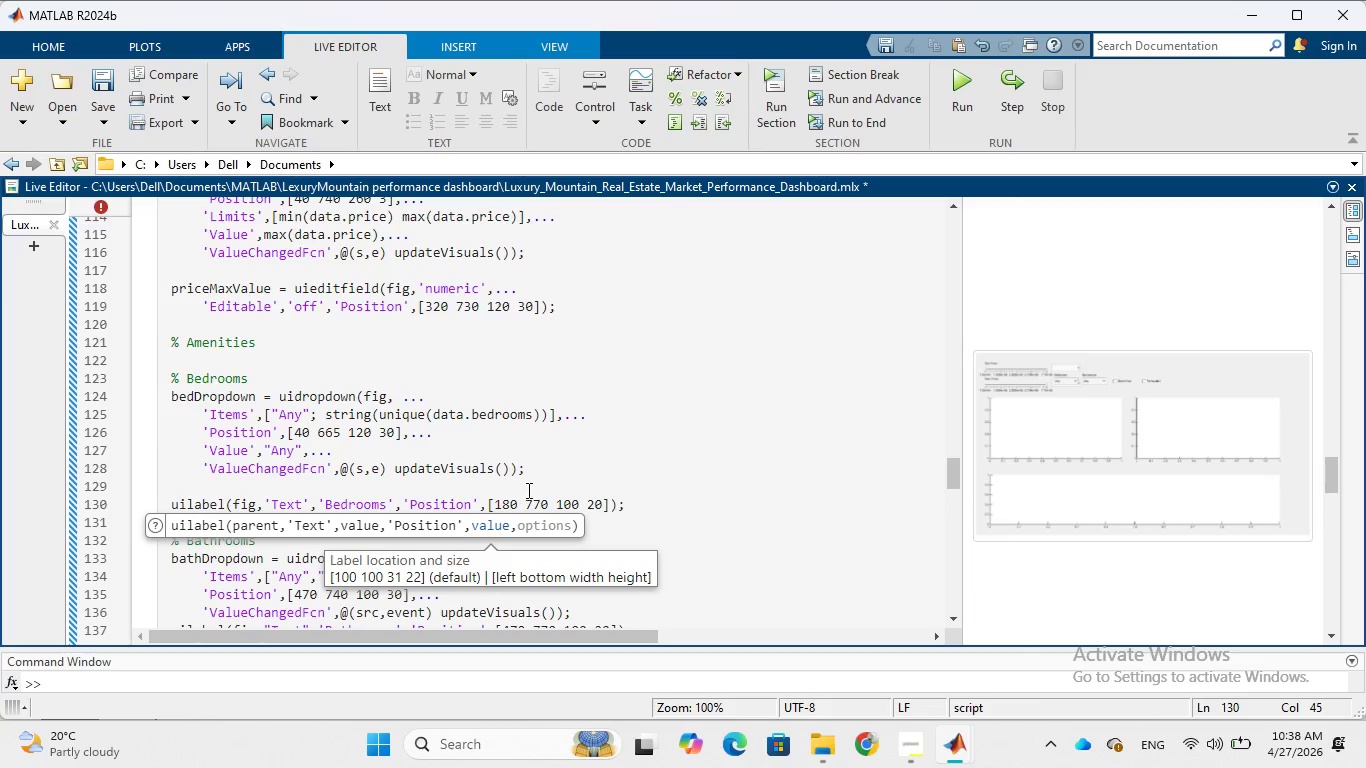 
left_click([540, 498])
 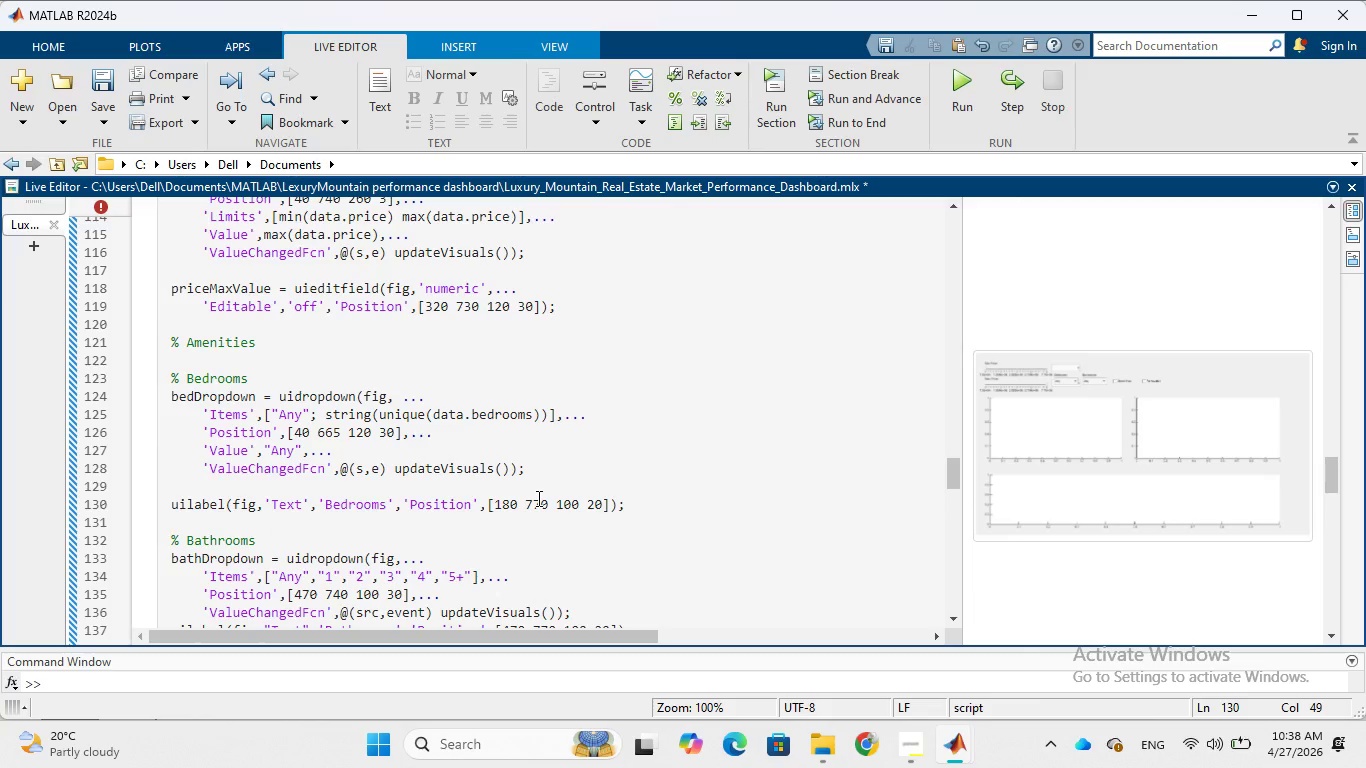 
key(Backspace)
key(Backspace)
type(69)
 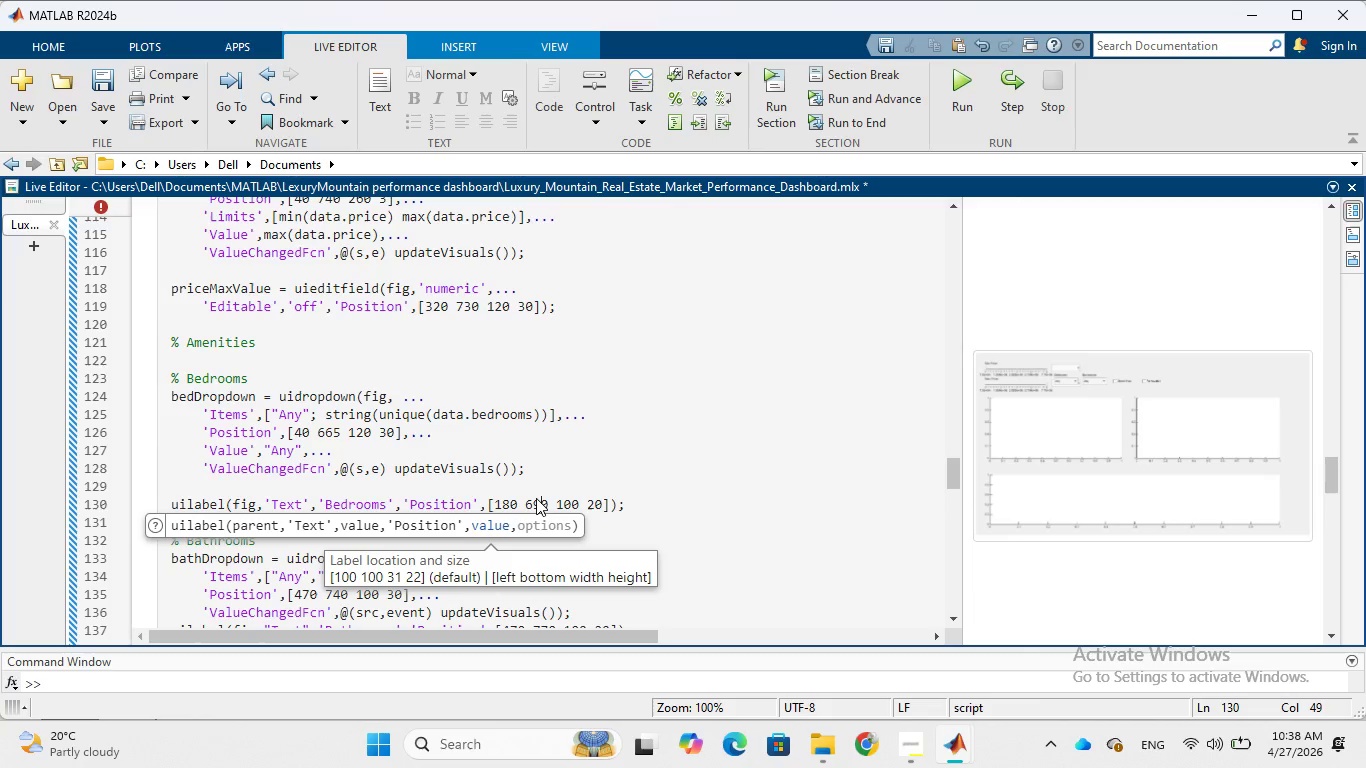 
wait(8.69)
 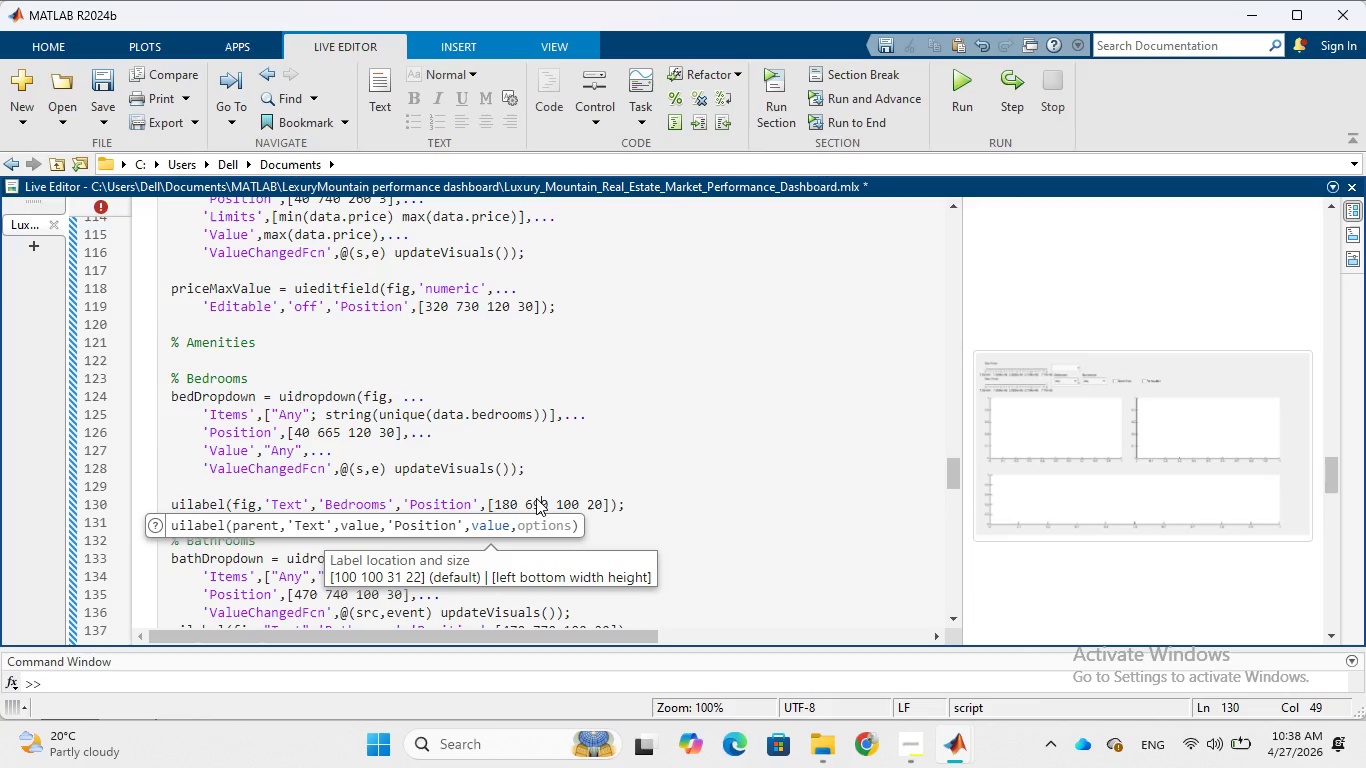 
left_click([492, 431])
 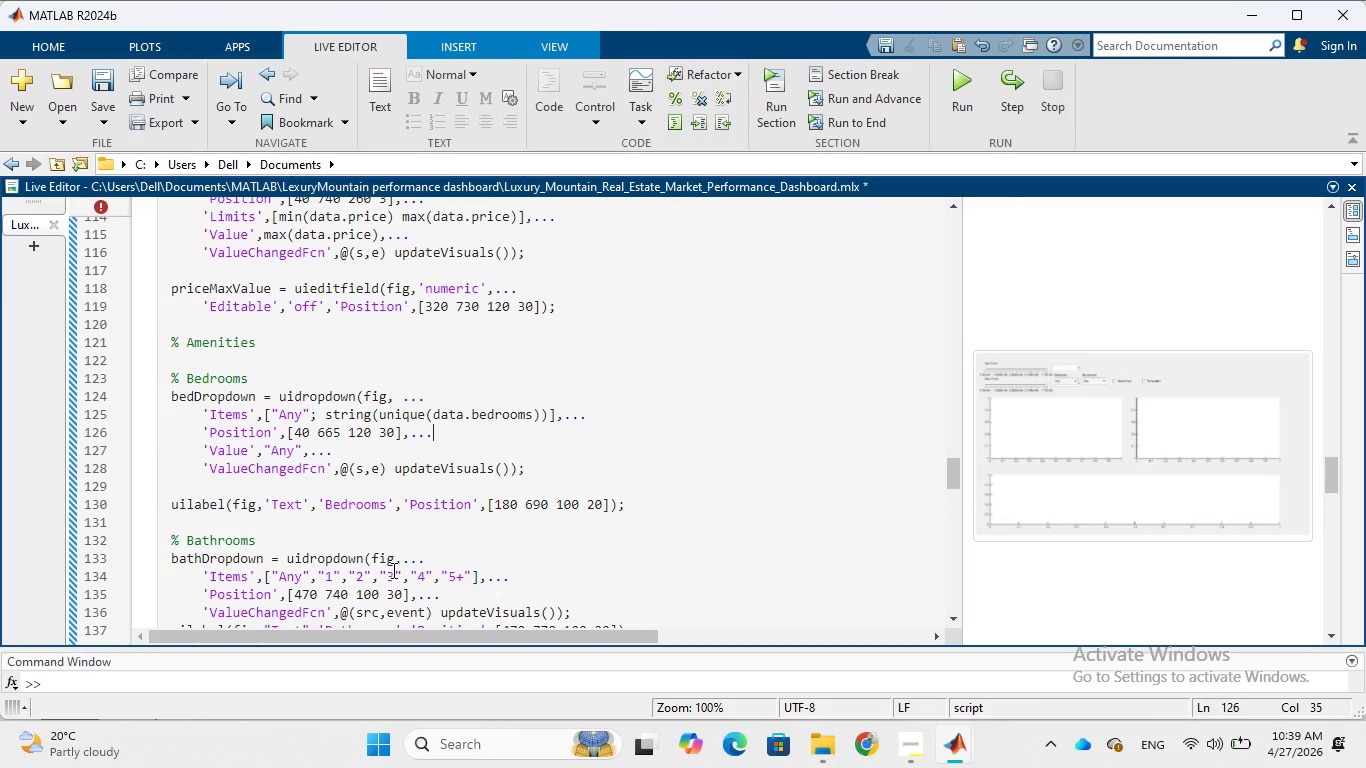 
wait(7.91)
 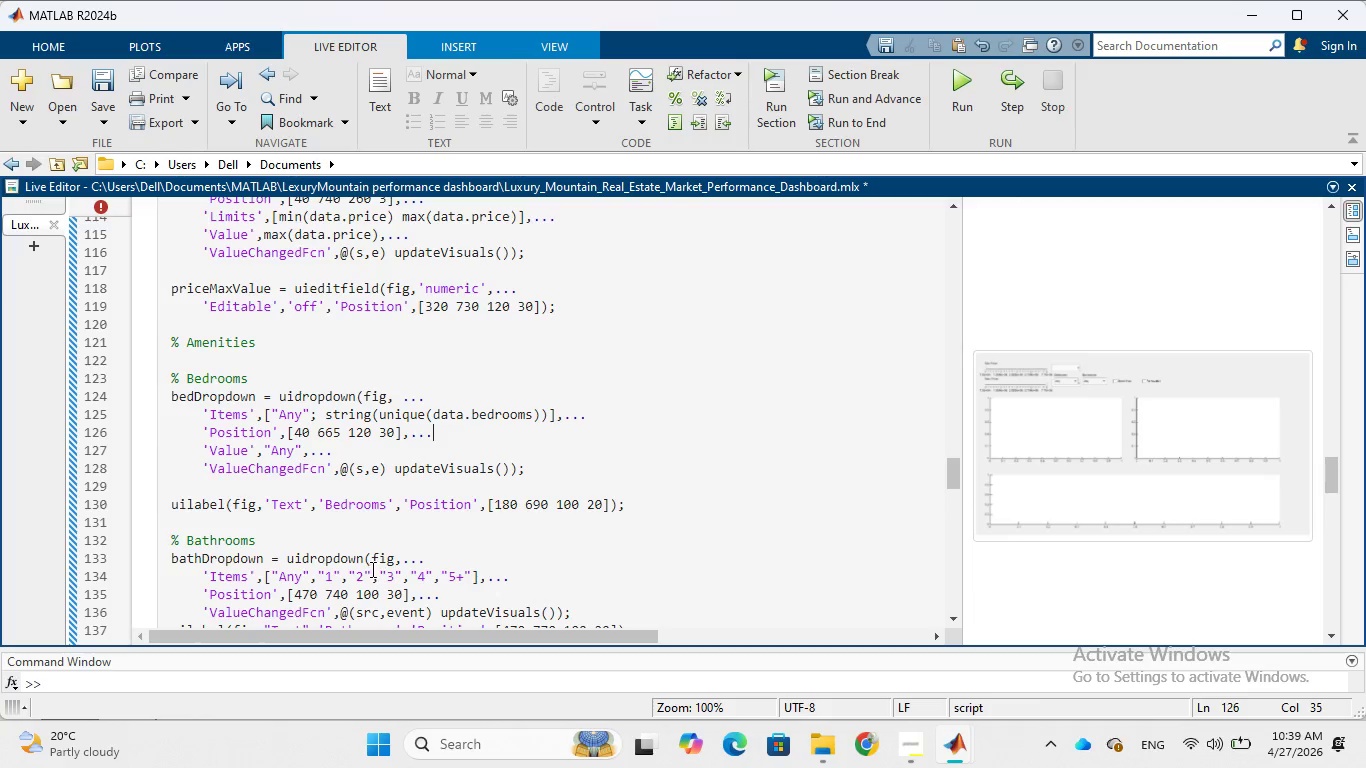 
scroll: coordinate [399, 552], scroll_direction: down, amount: 1.0
 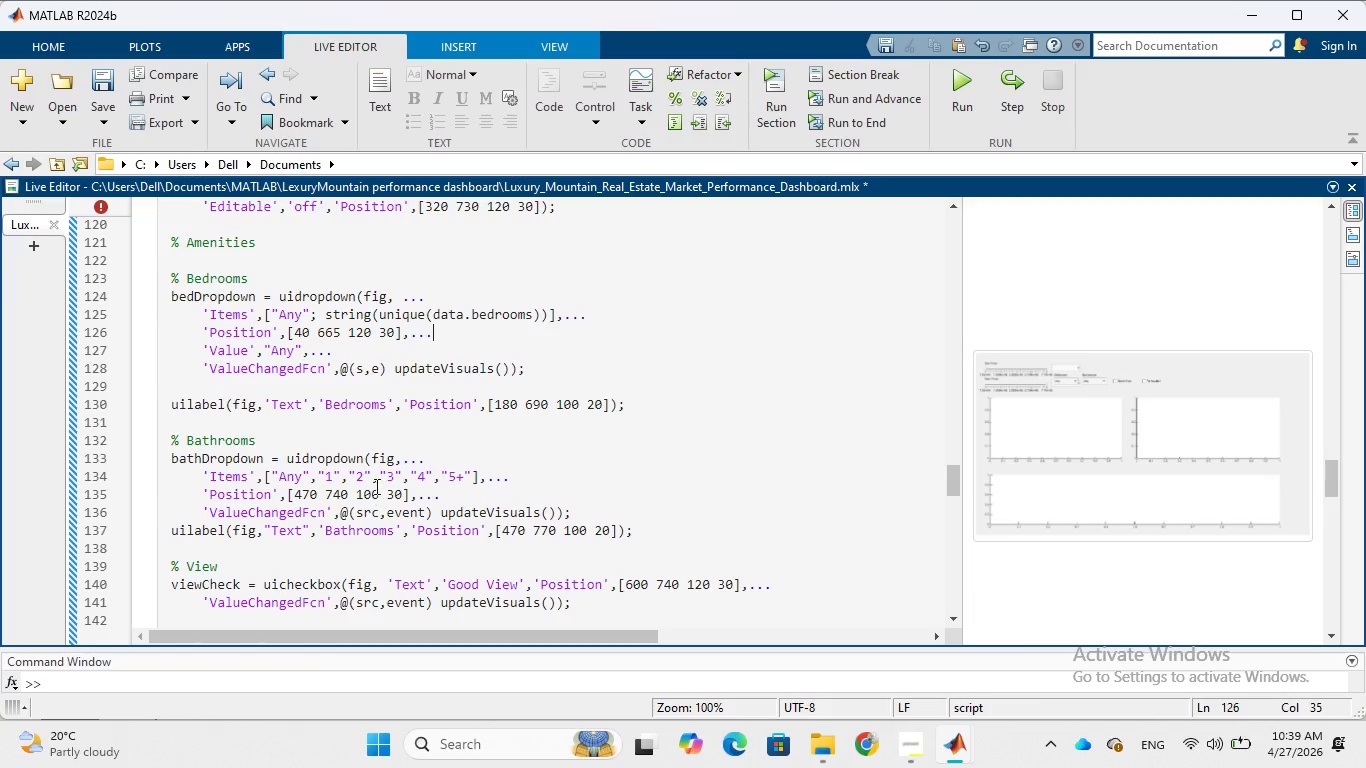 
left_click([472, 479])
 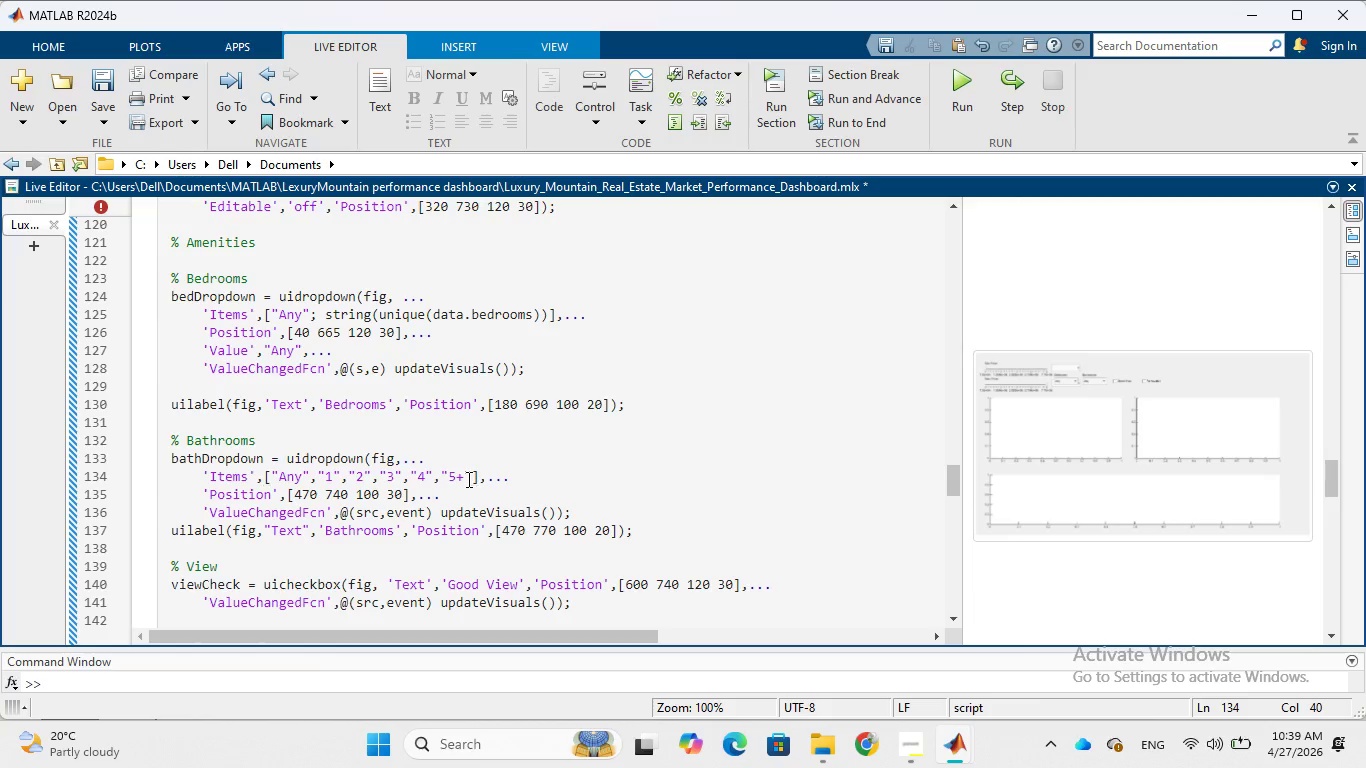 
key(Backspace)
 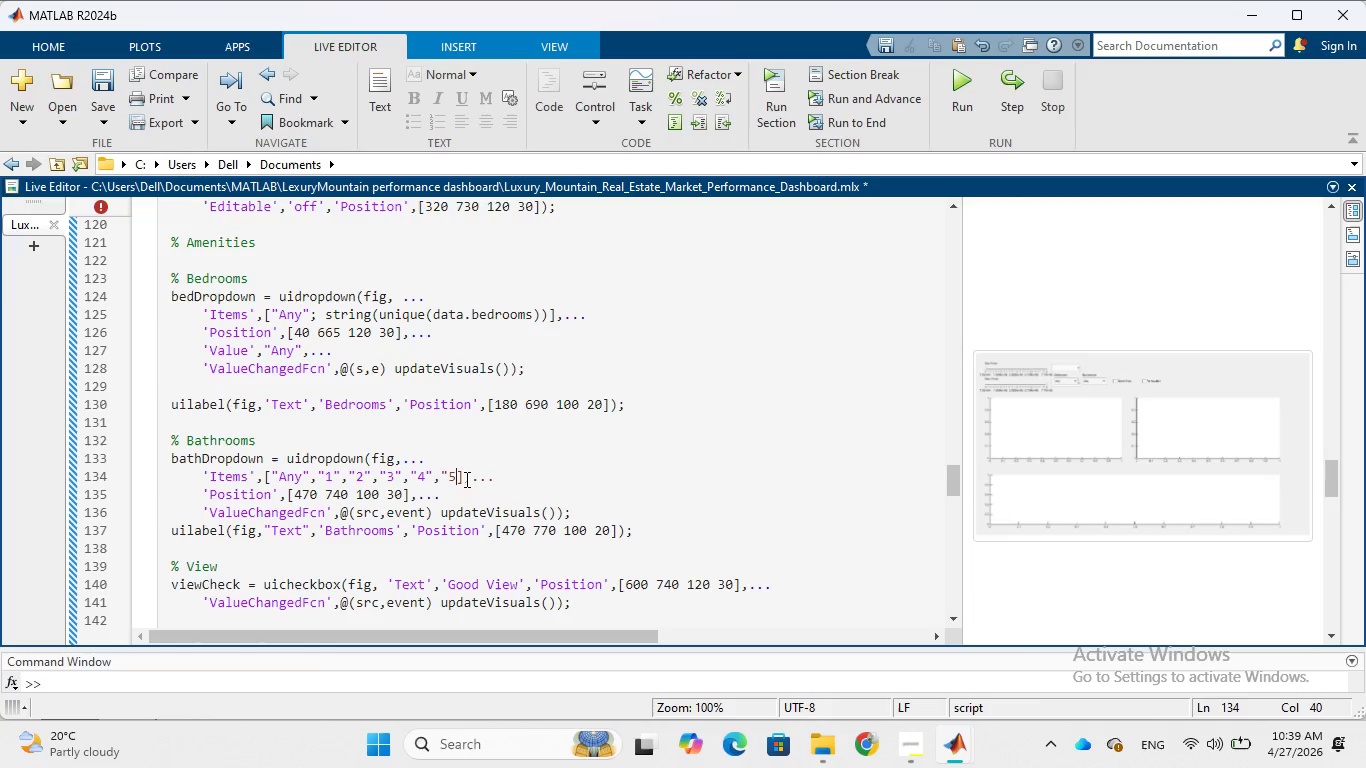 
key(Backspace)
 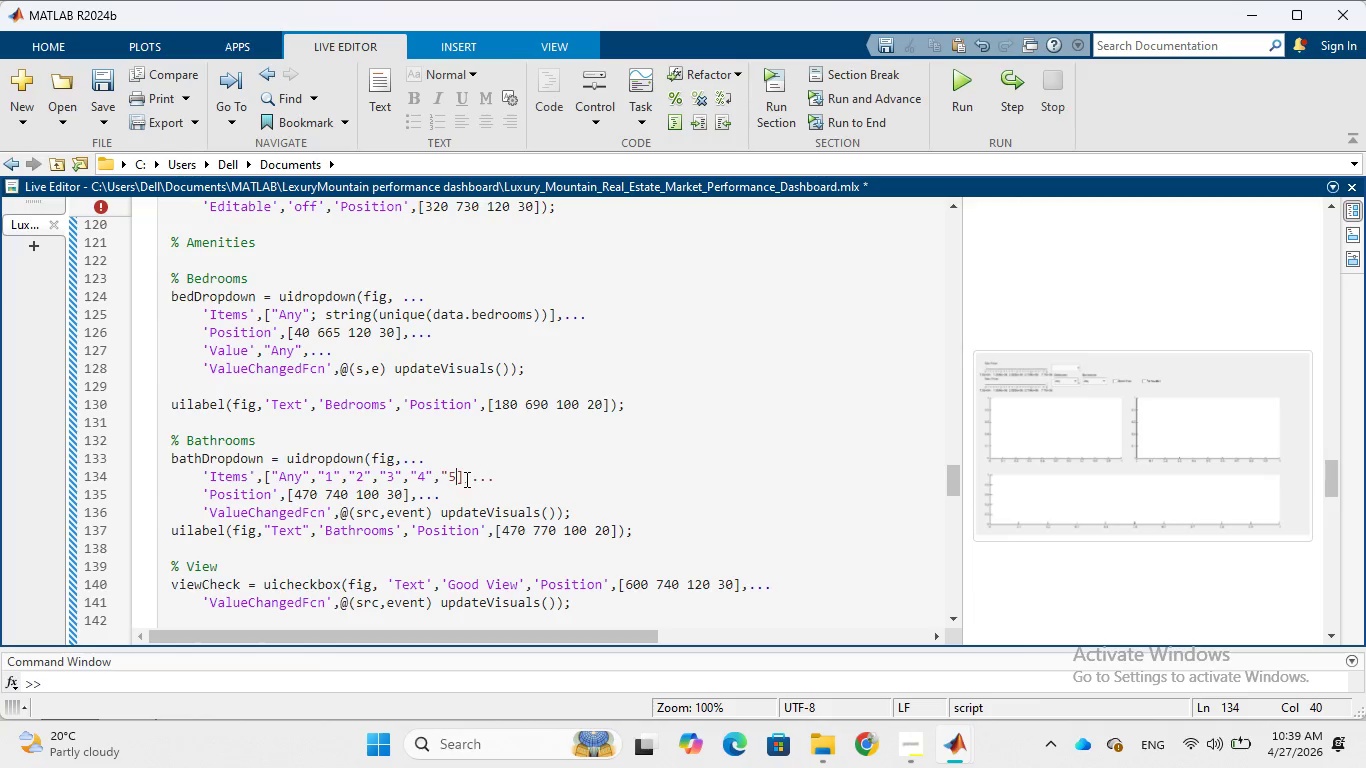 
key(Backspace)
 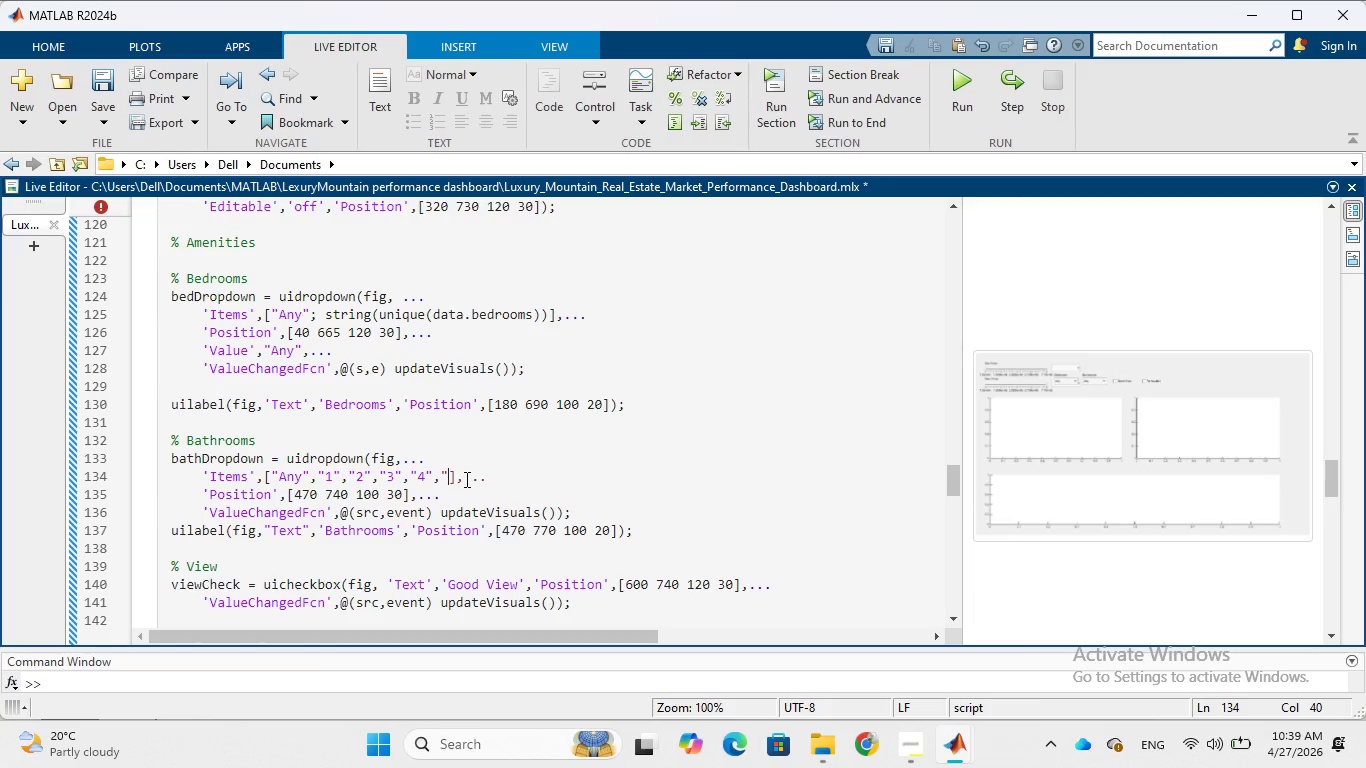 
key(Backspace)
 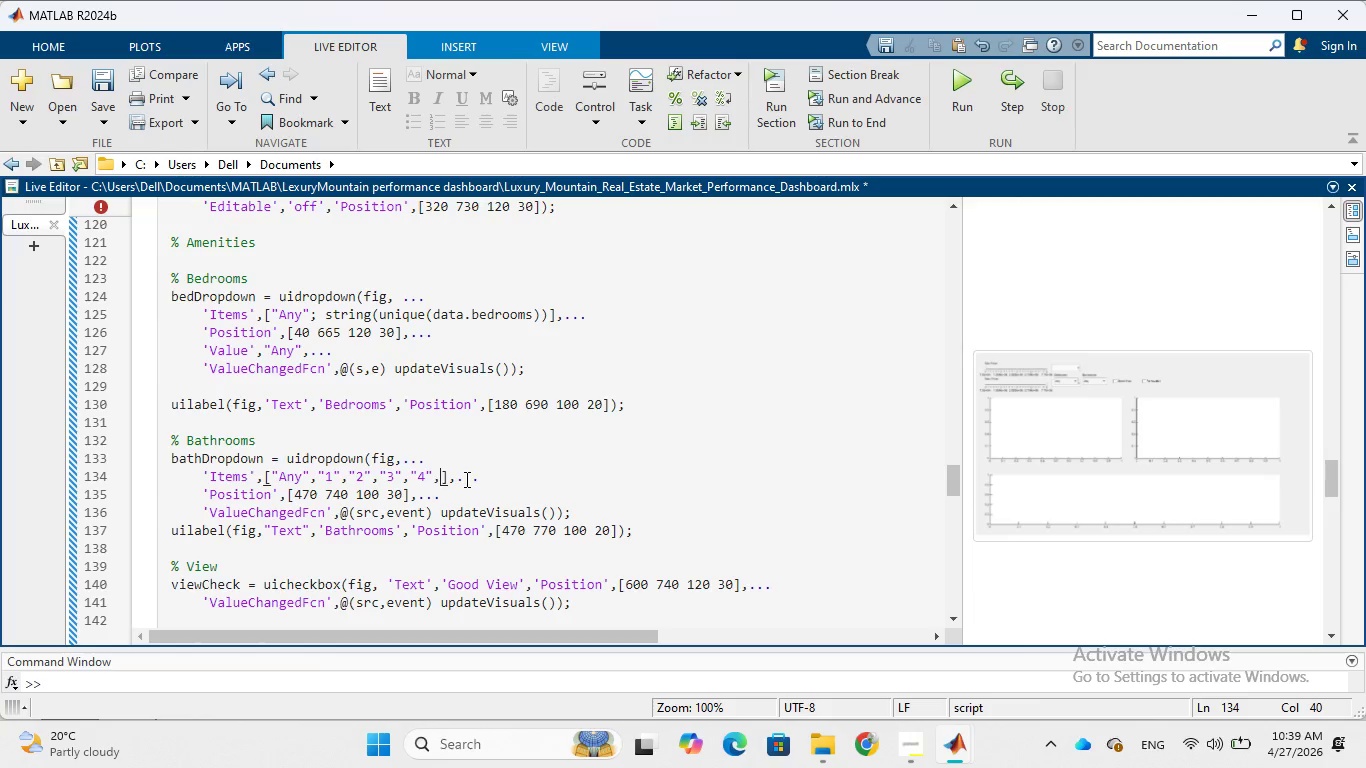 
key(Backspace)
 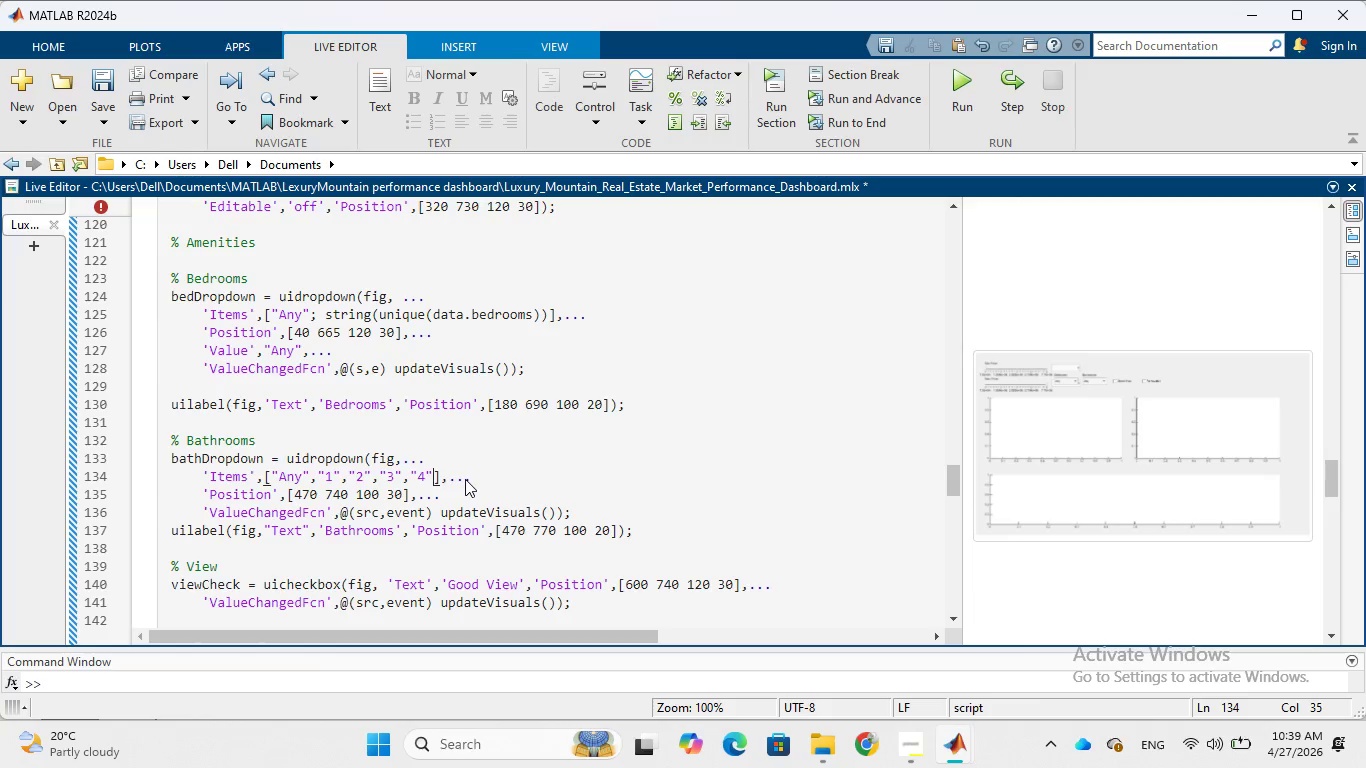 
key(Backspace)
 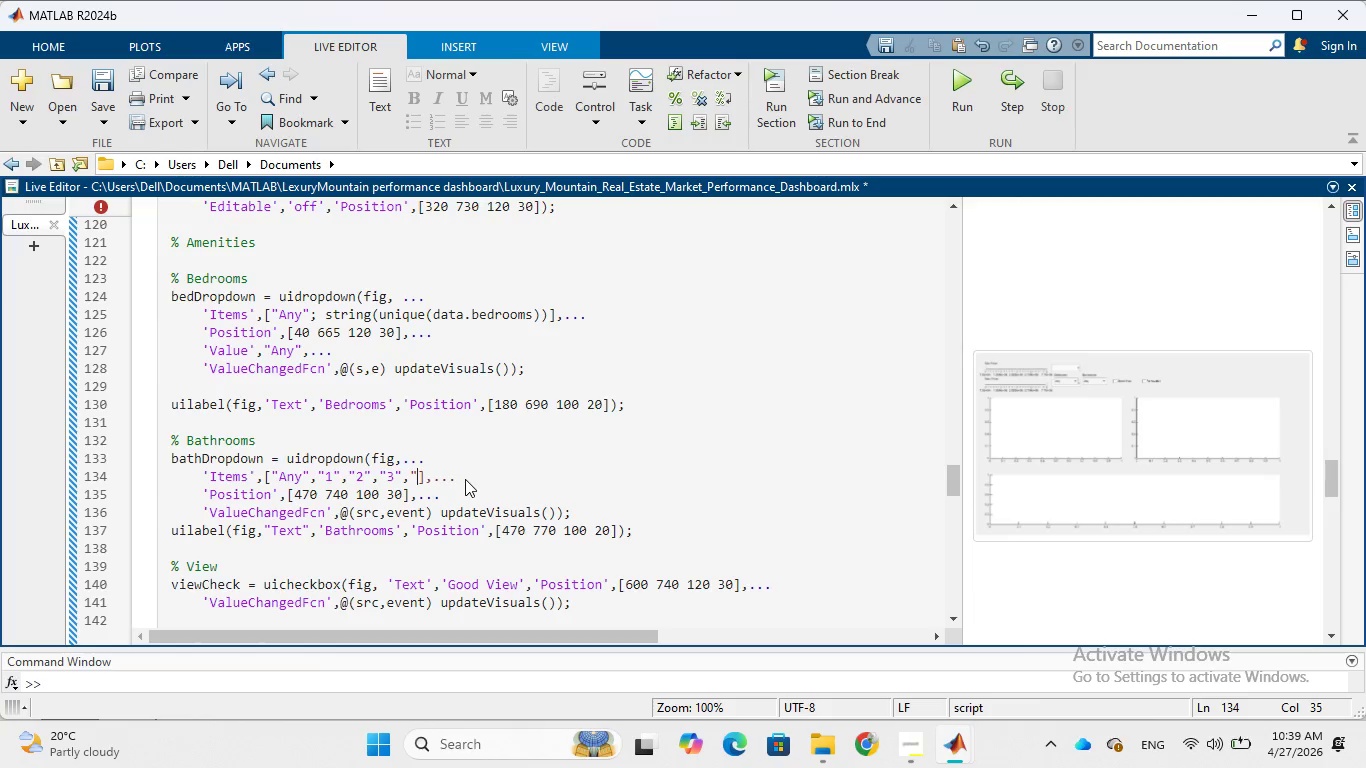 
key(Backspace)
 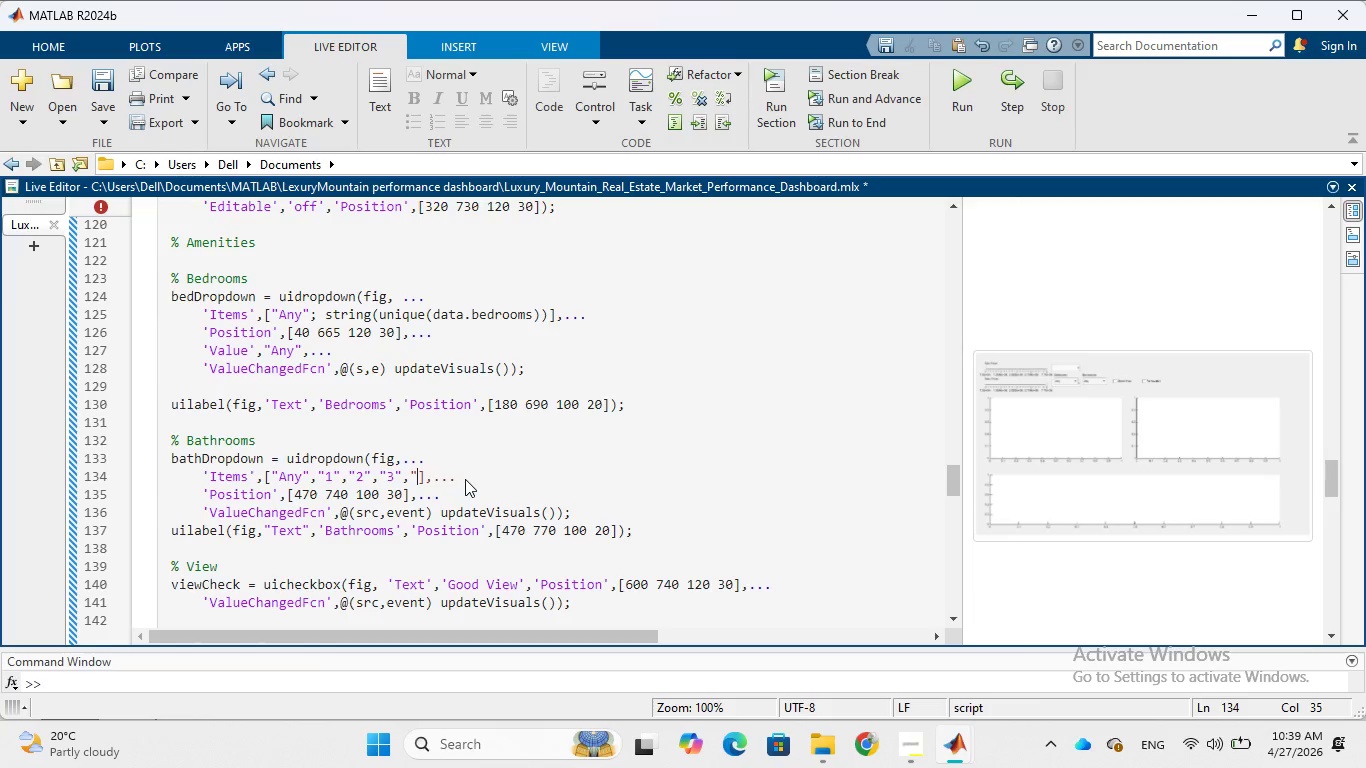 
key(Backspace)
 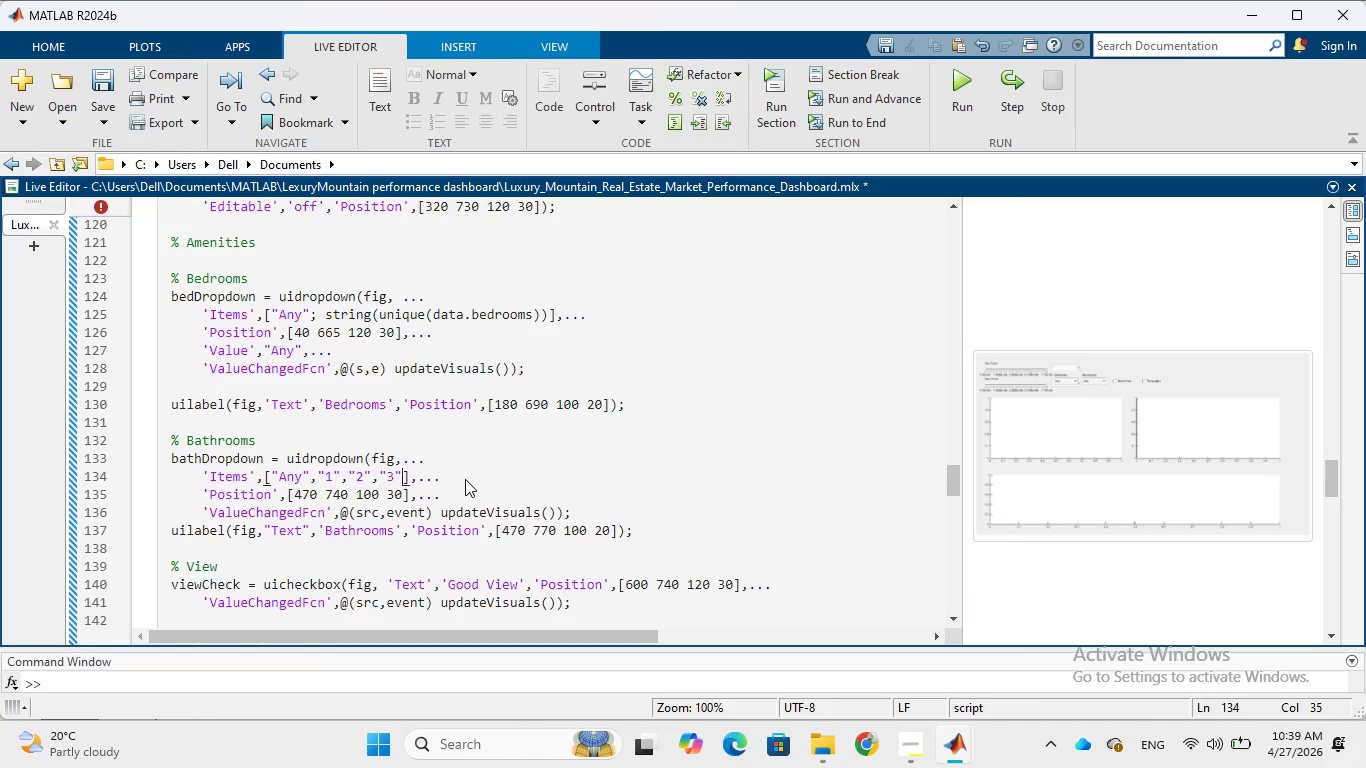 
key(Backspace)
 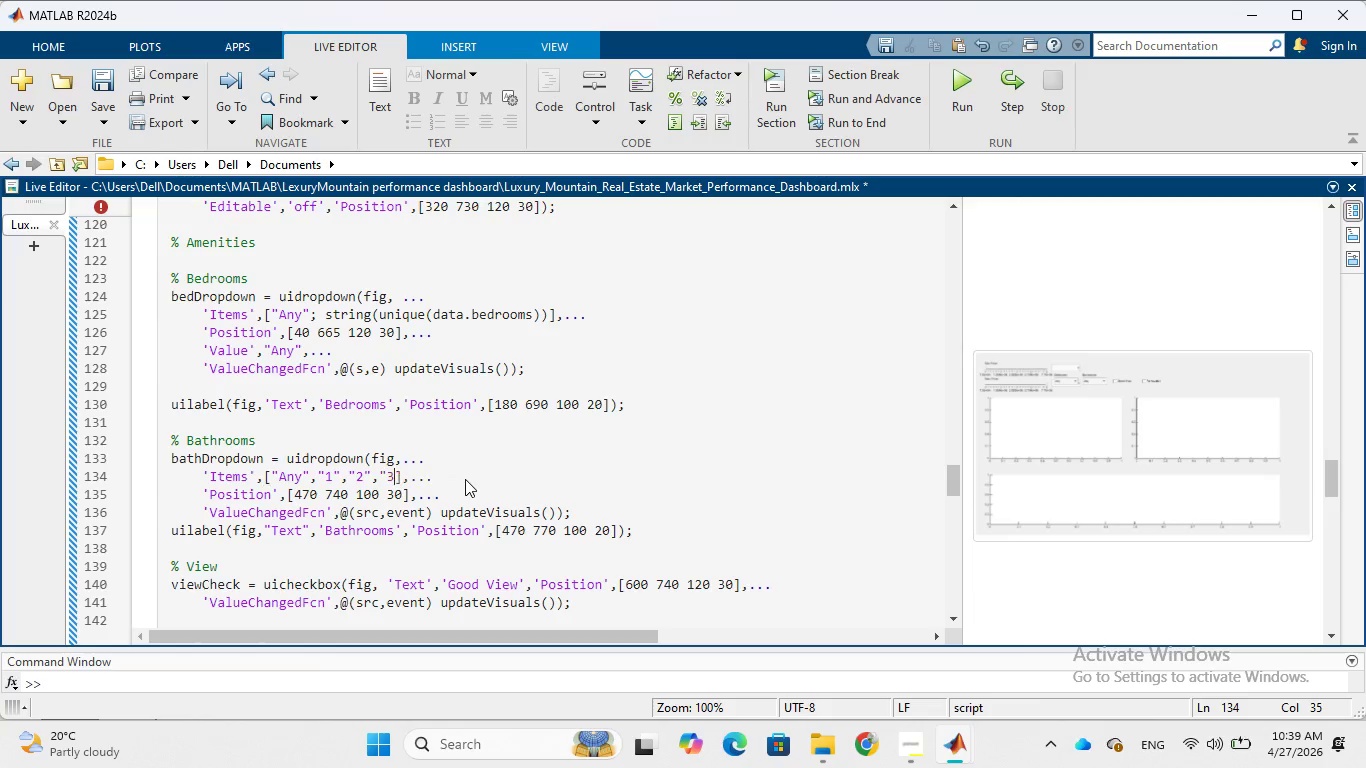 
key(Backspace)
 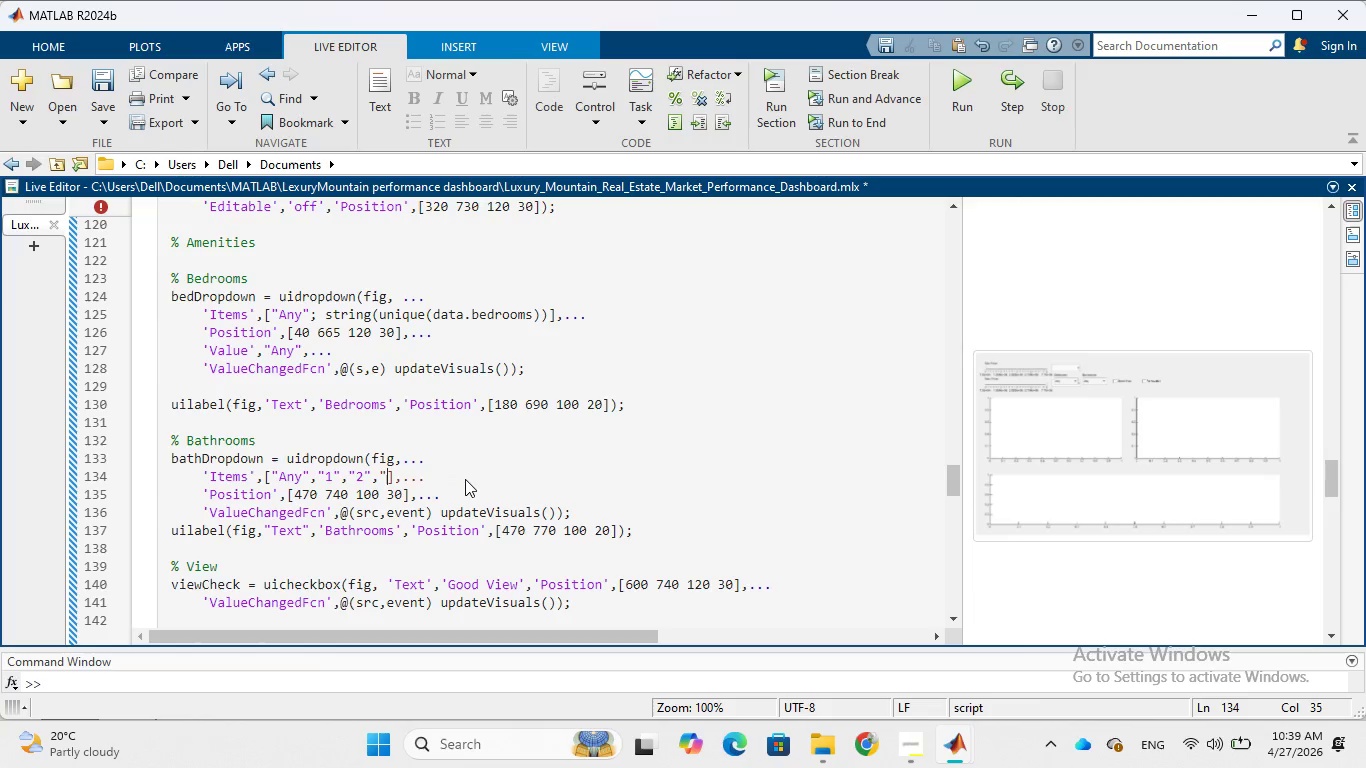 
key(Backspace)
 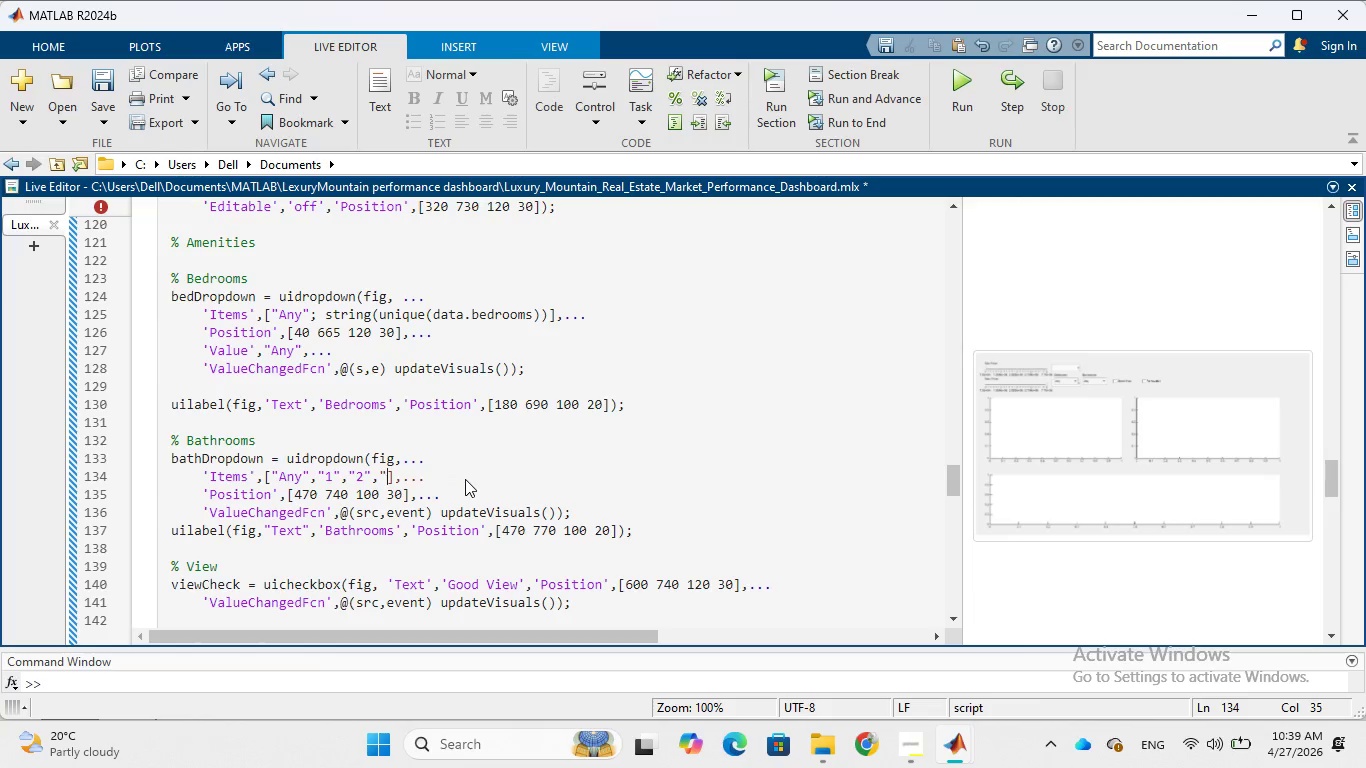 
key(Backspace)
 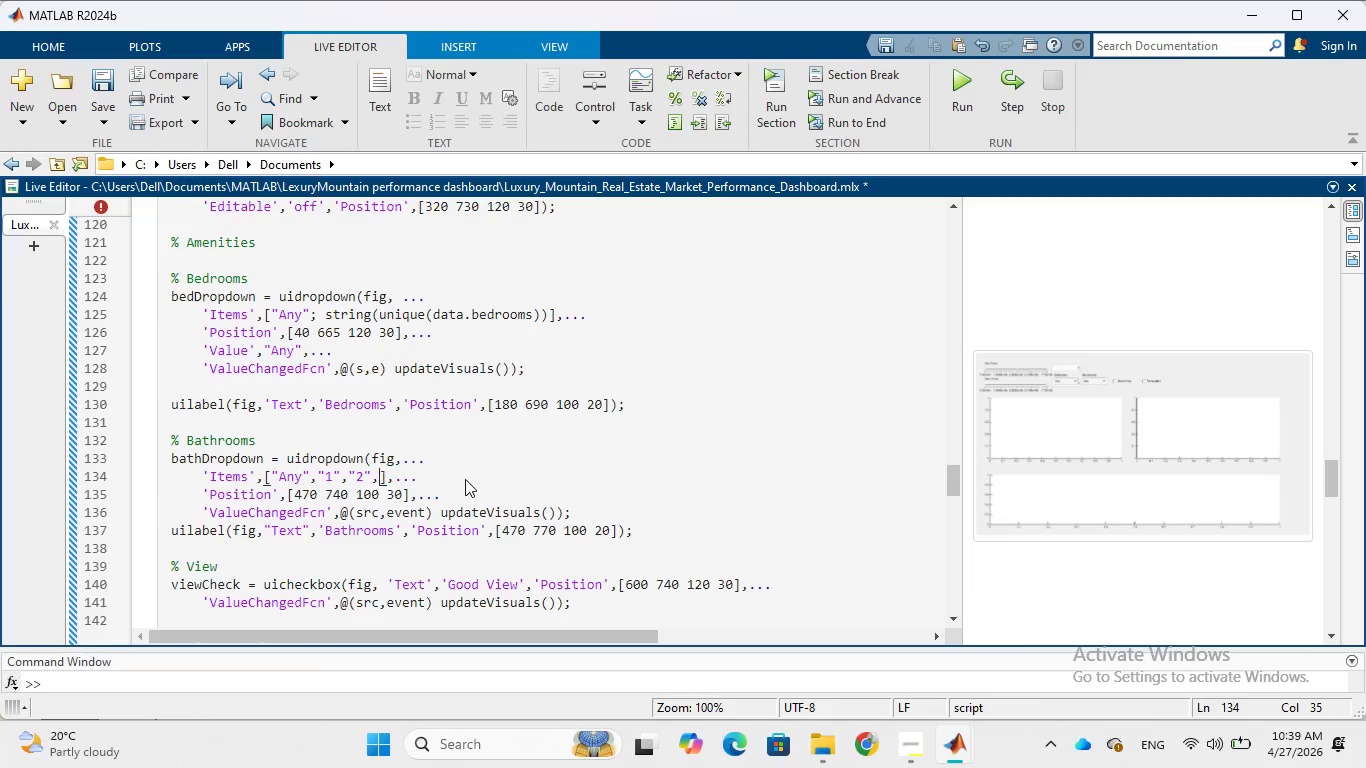 
key(Backspace)
 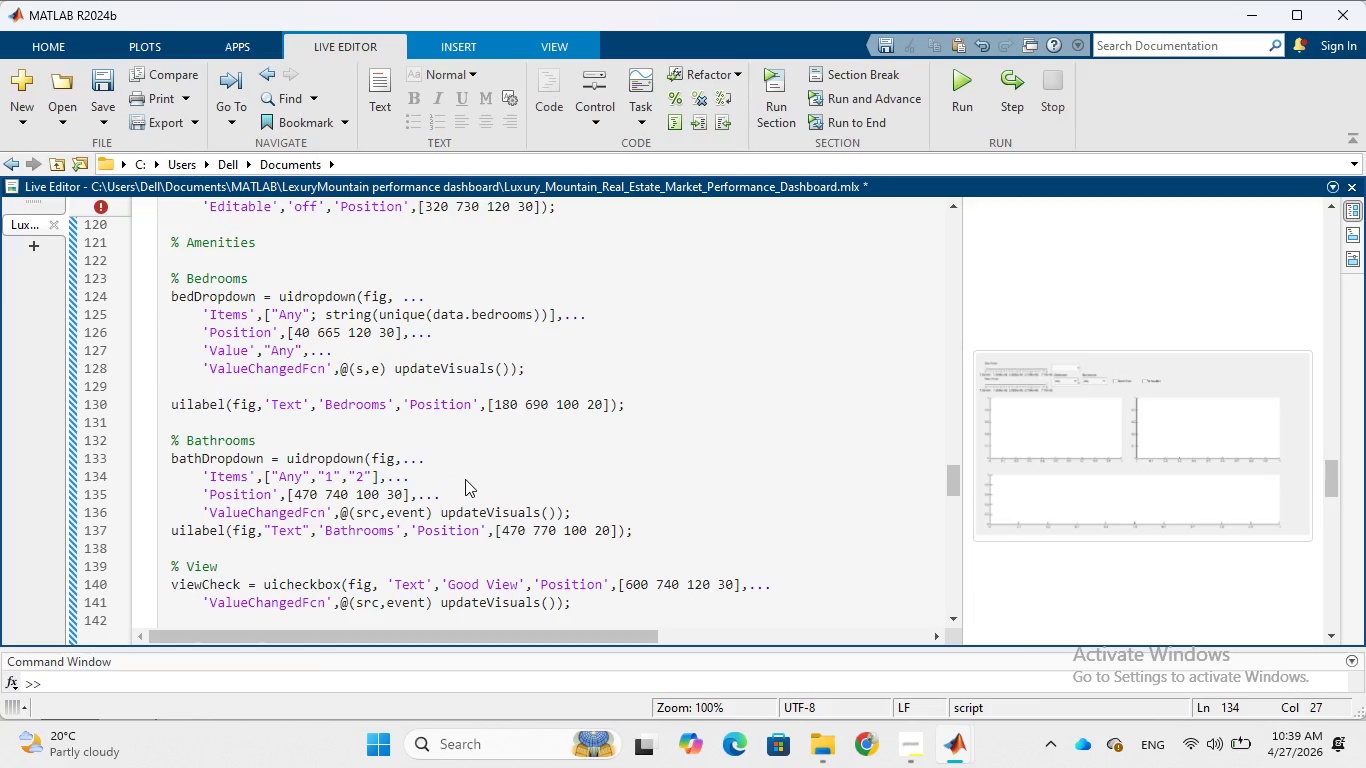 
key(Backspace)
 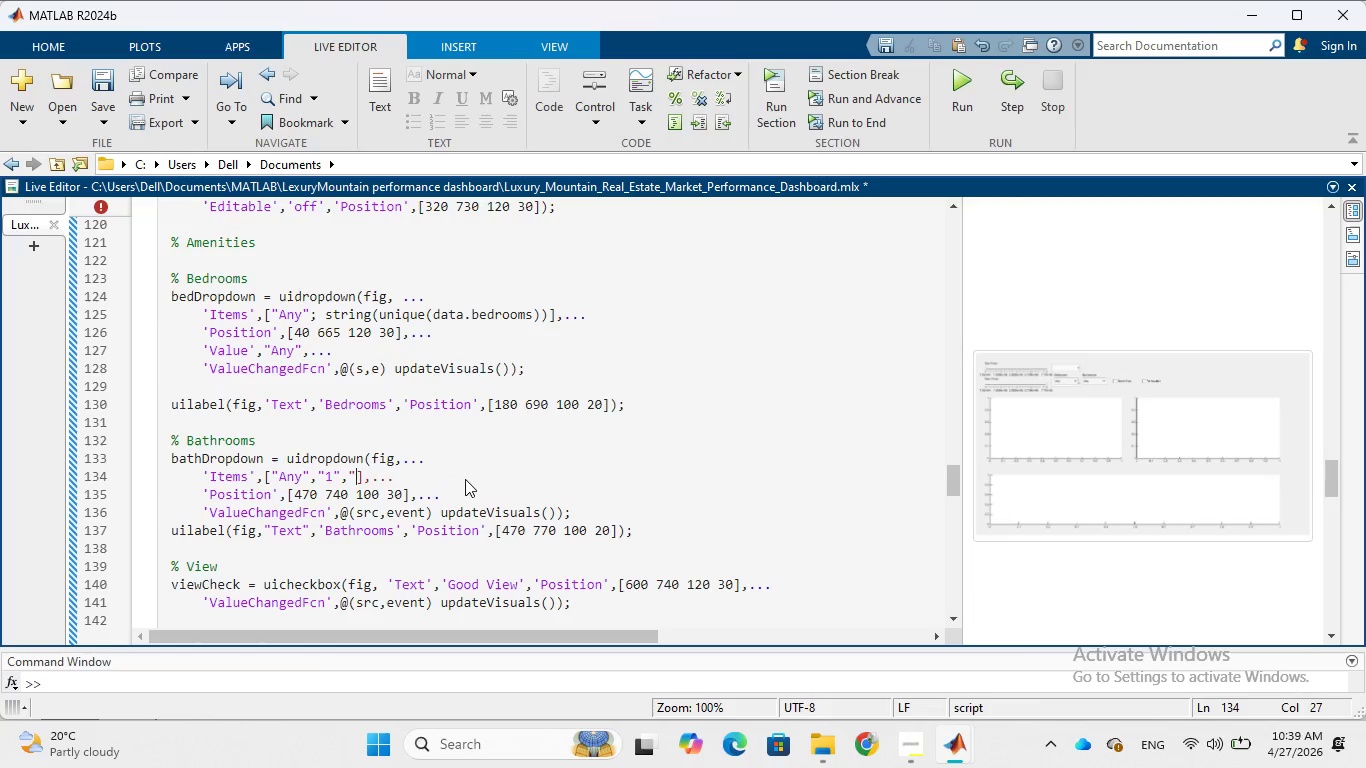 
key(Backspace)
 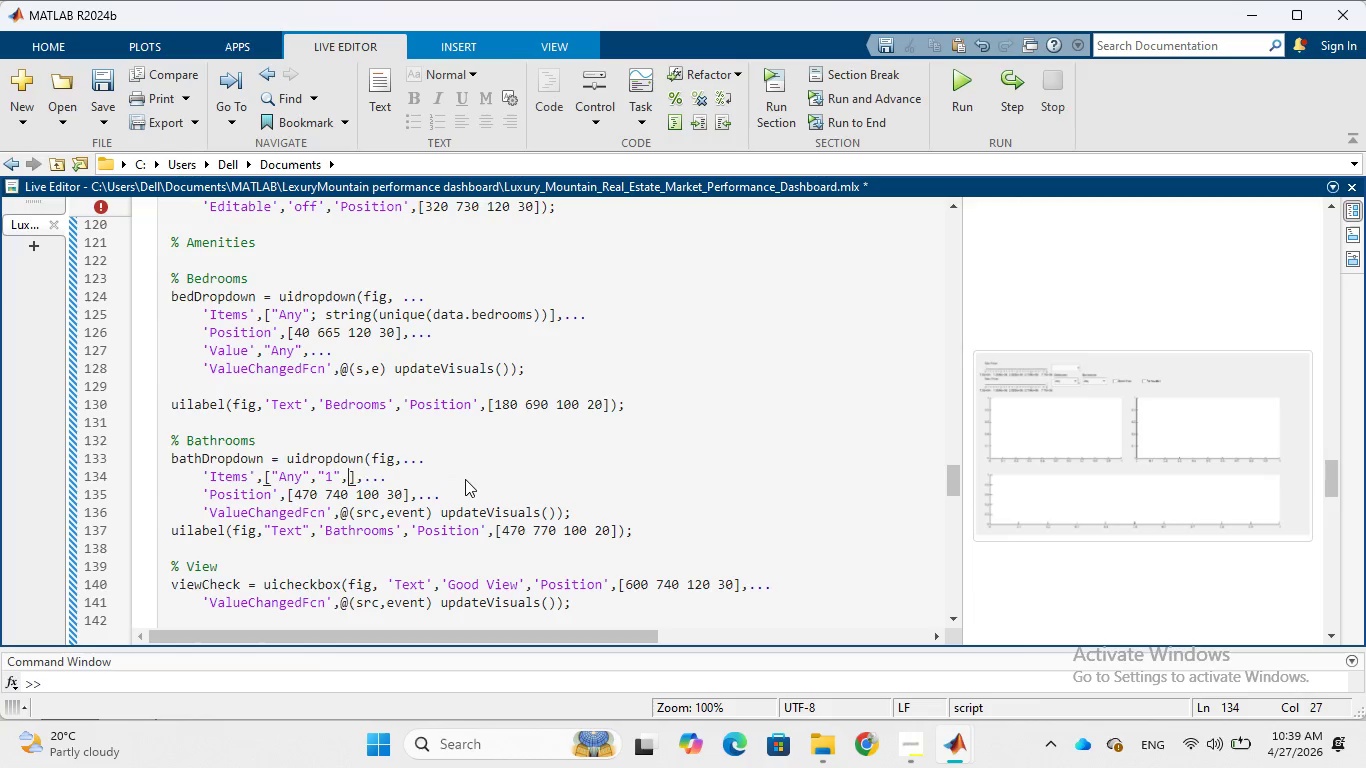 
key(Backspace)
 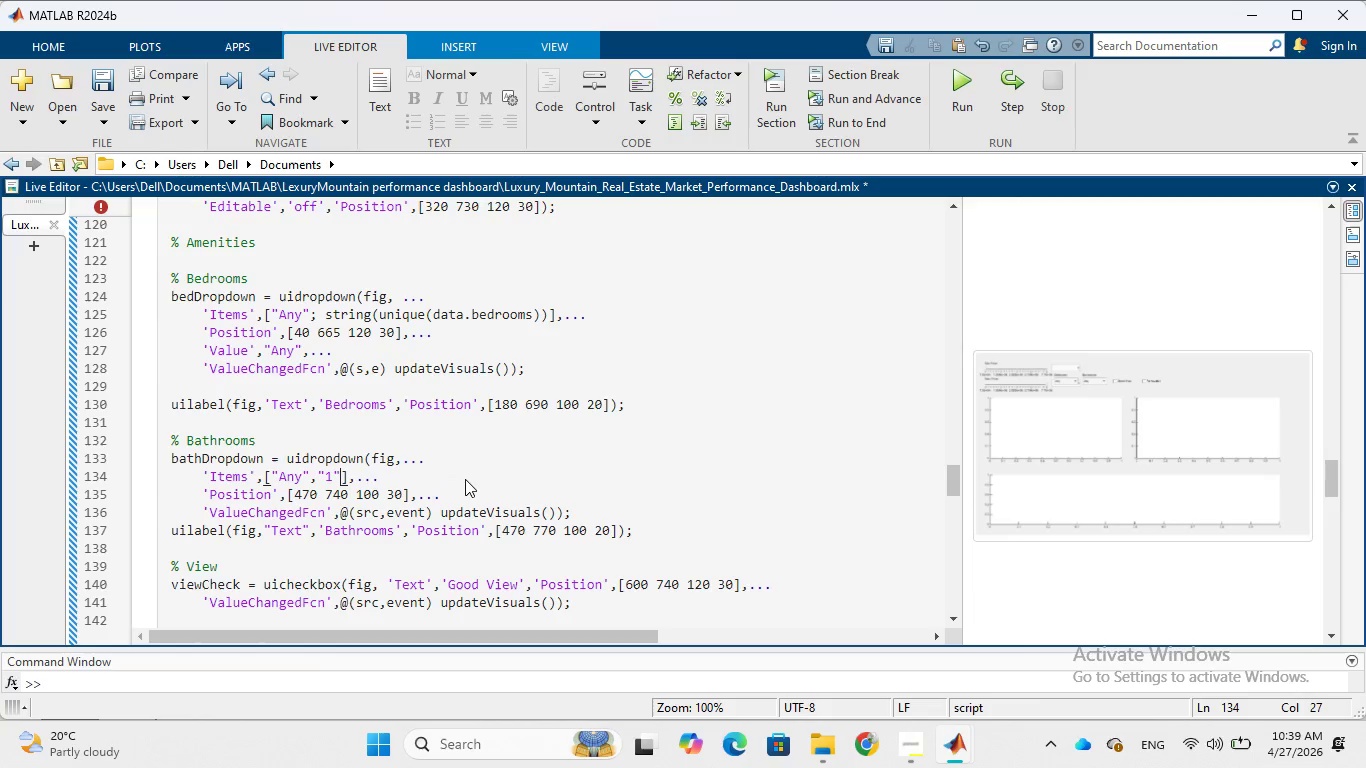 
key(Backspace)
 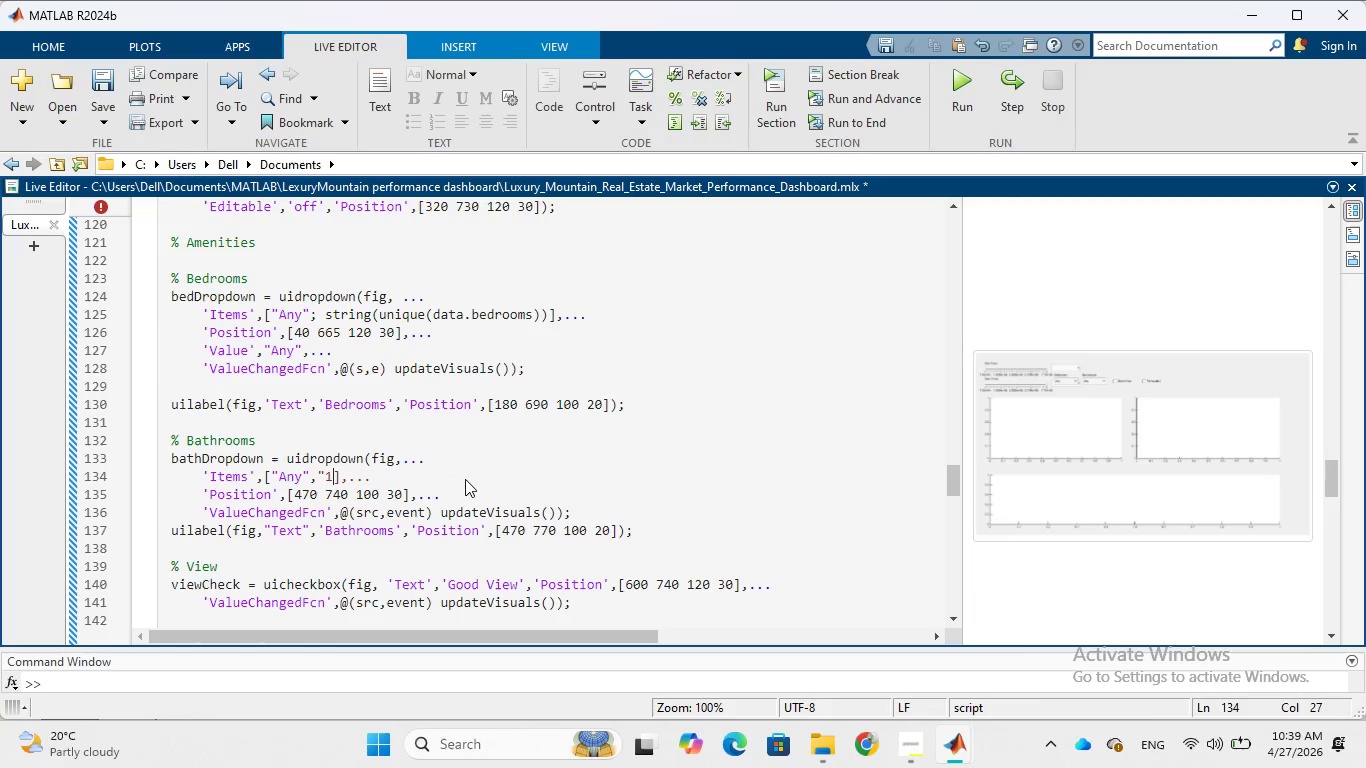 
key(Backspace)
 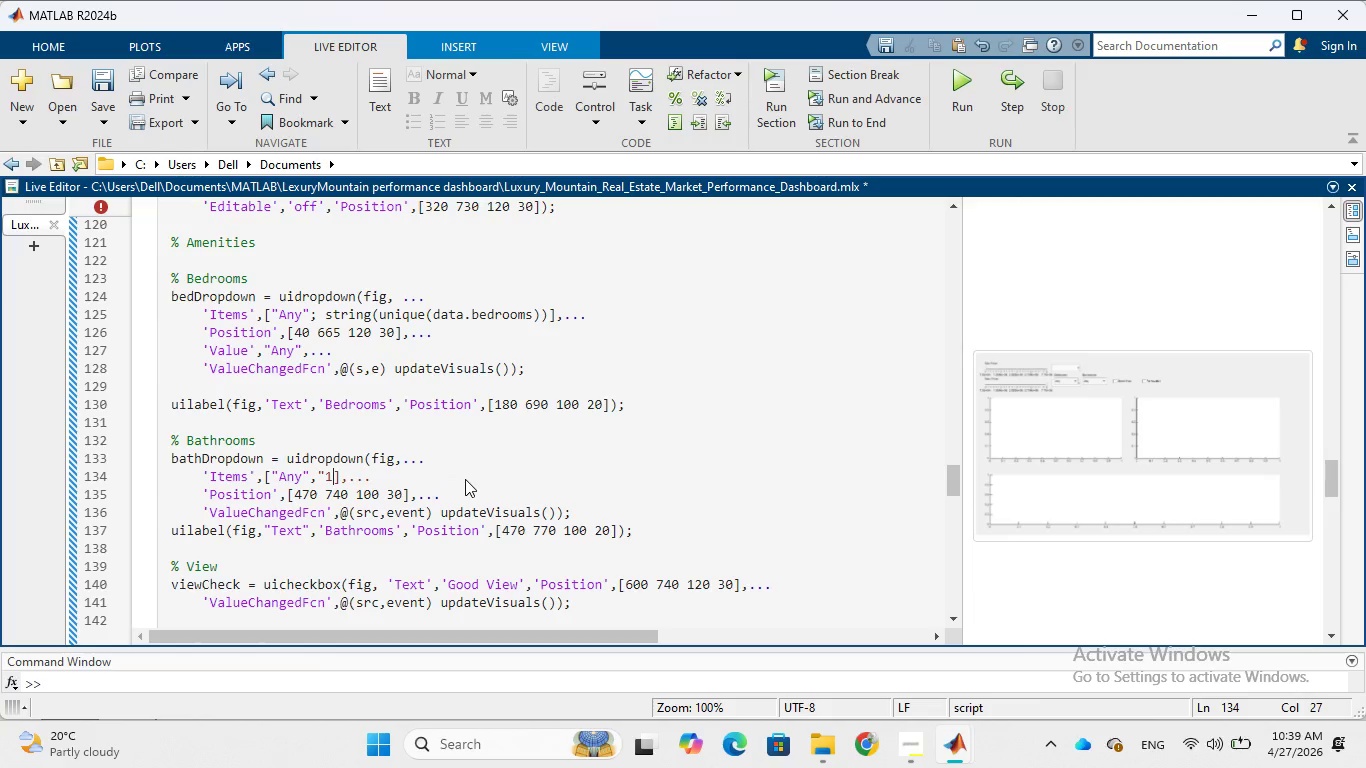 
key(Backspace)
 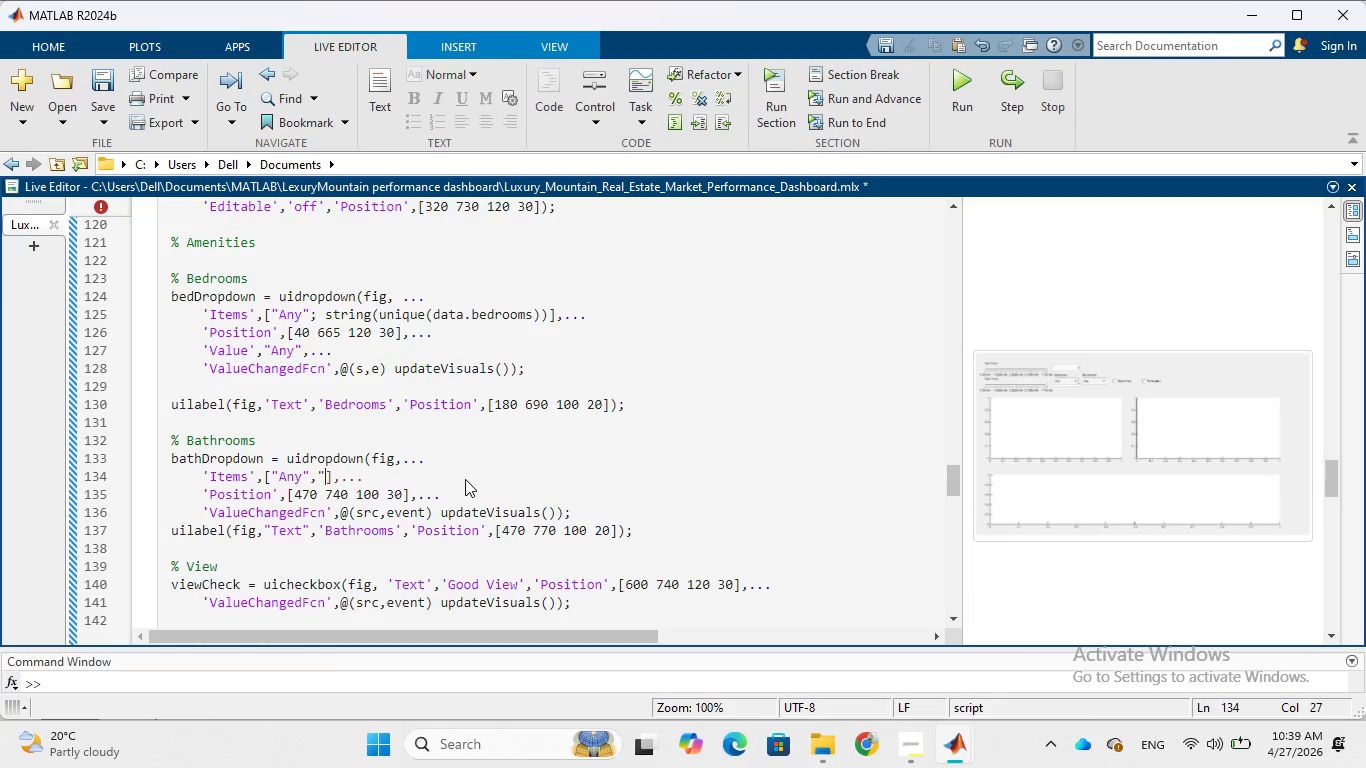 
key(Backspace)
 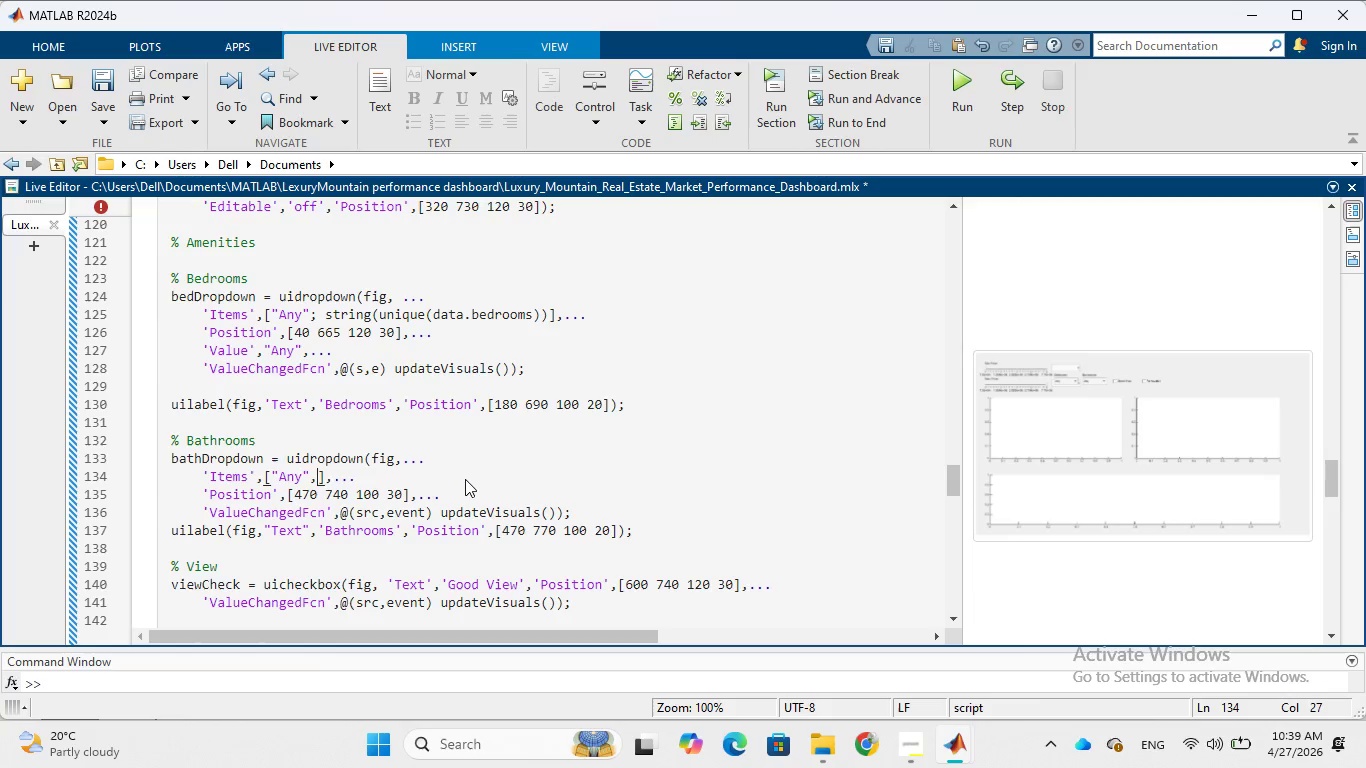 
key(Backspace)
 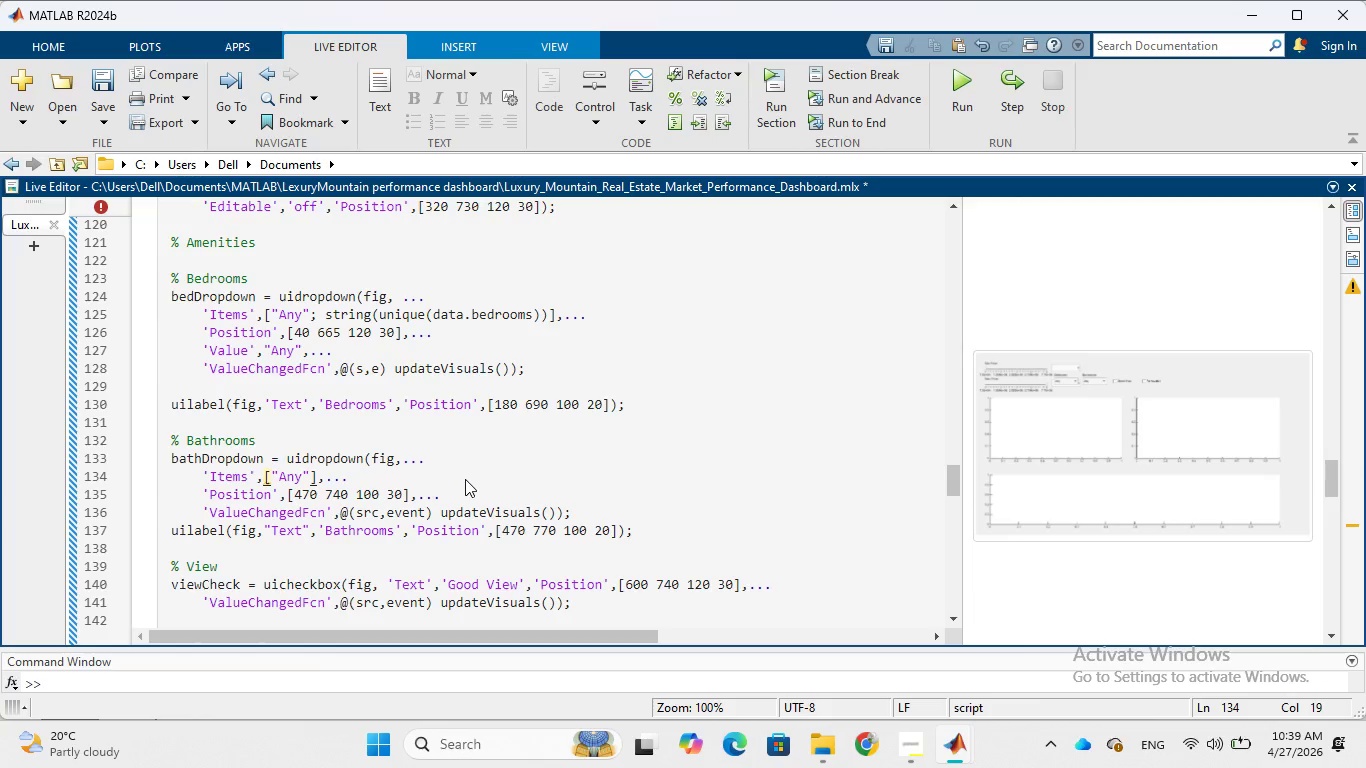 
key(Semicolon)
 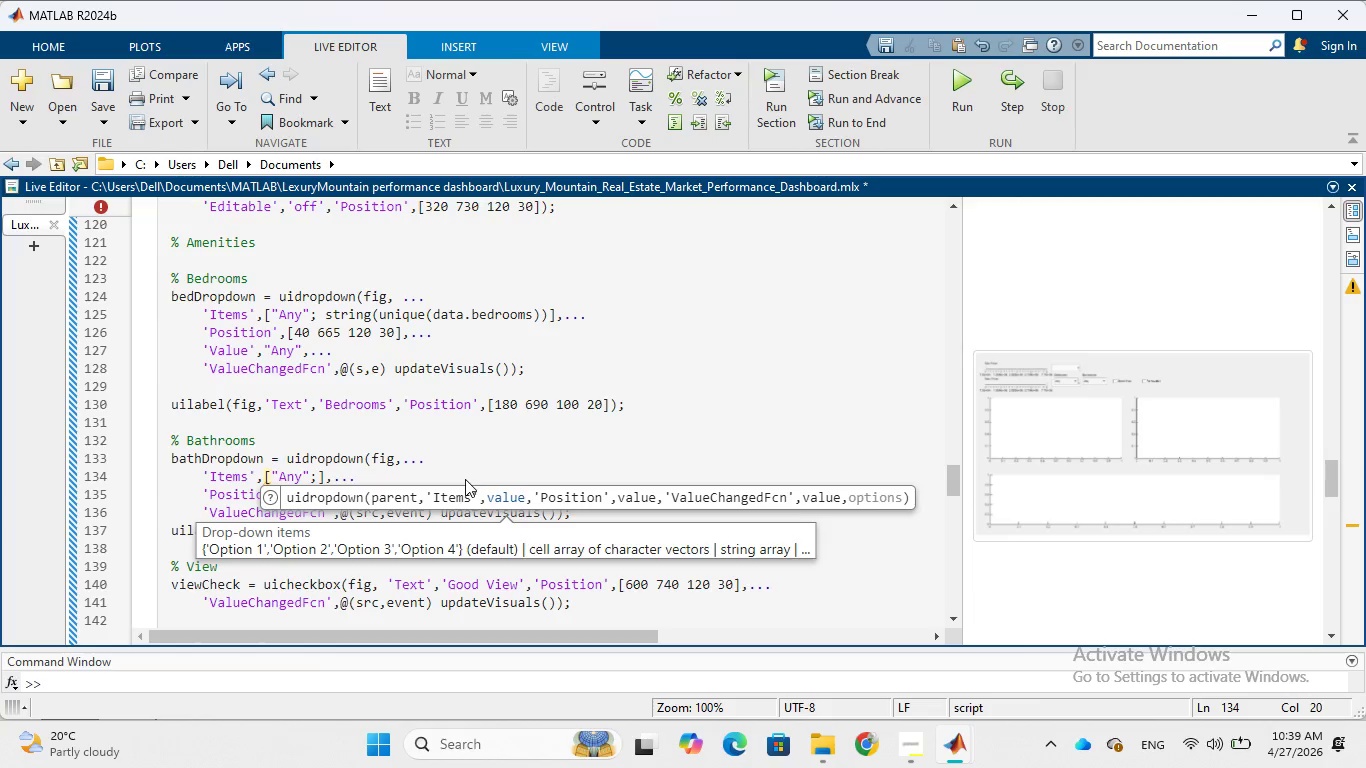 
wait(13.08)
 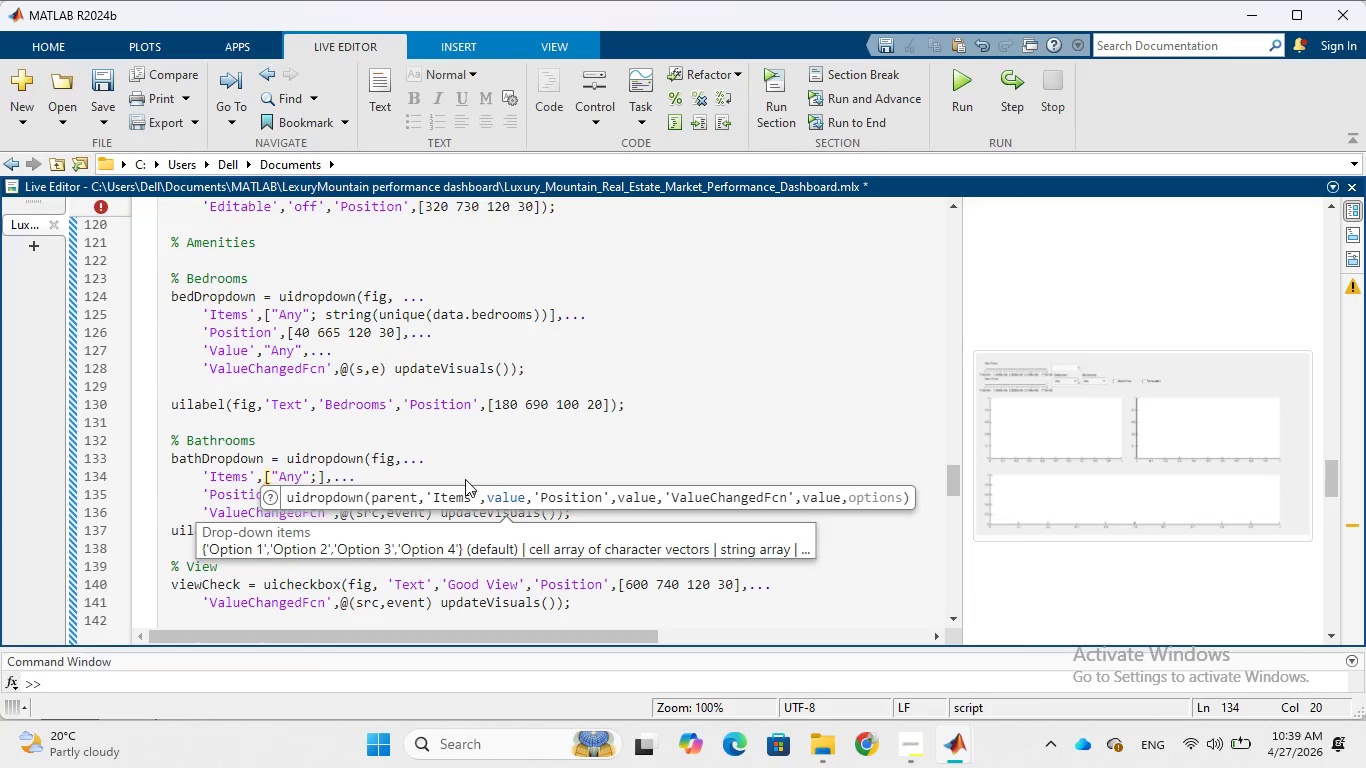 
type( string)
 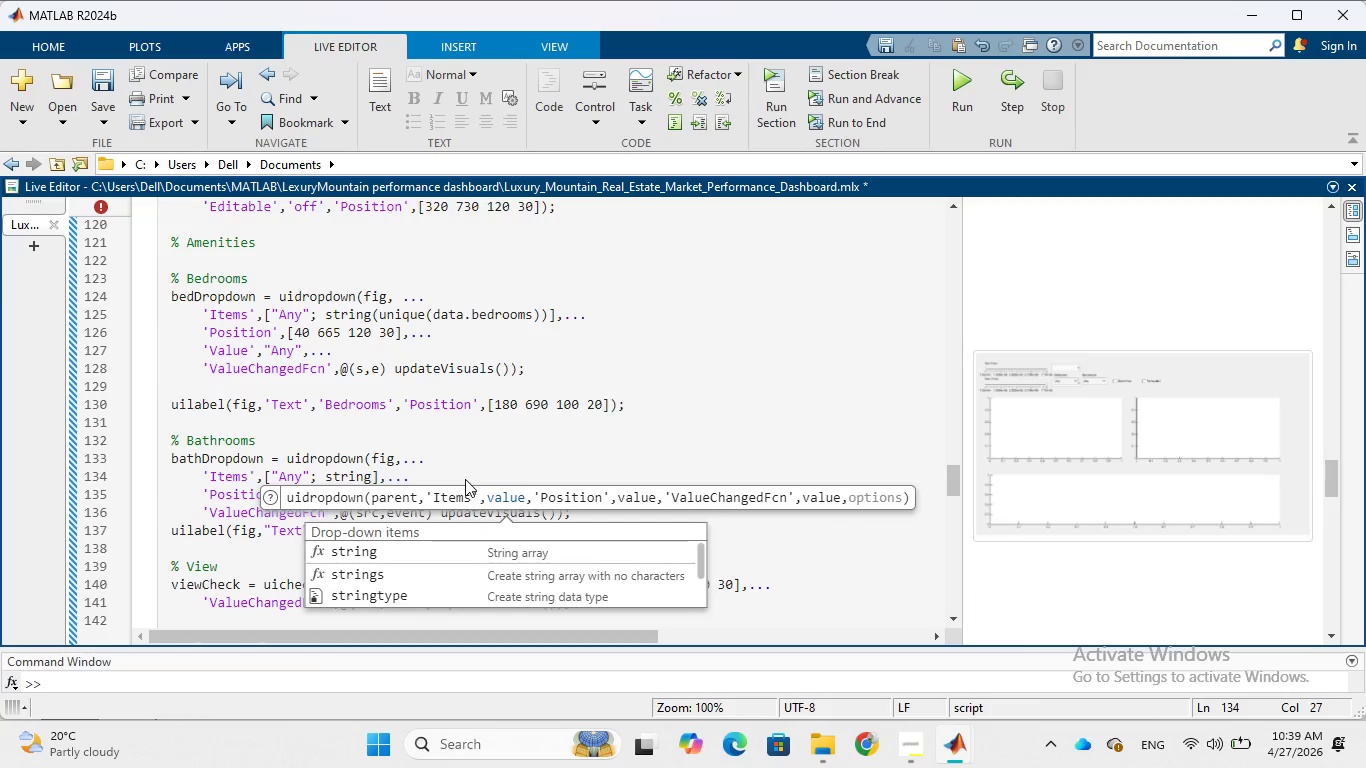 
type((uni)
key(Tab)
 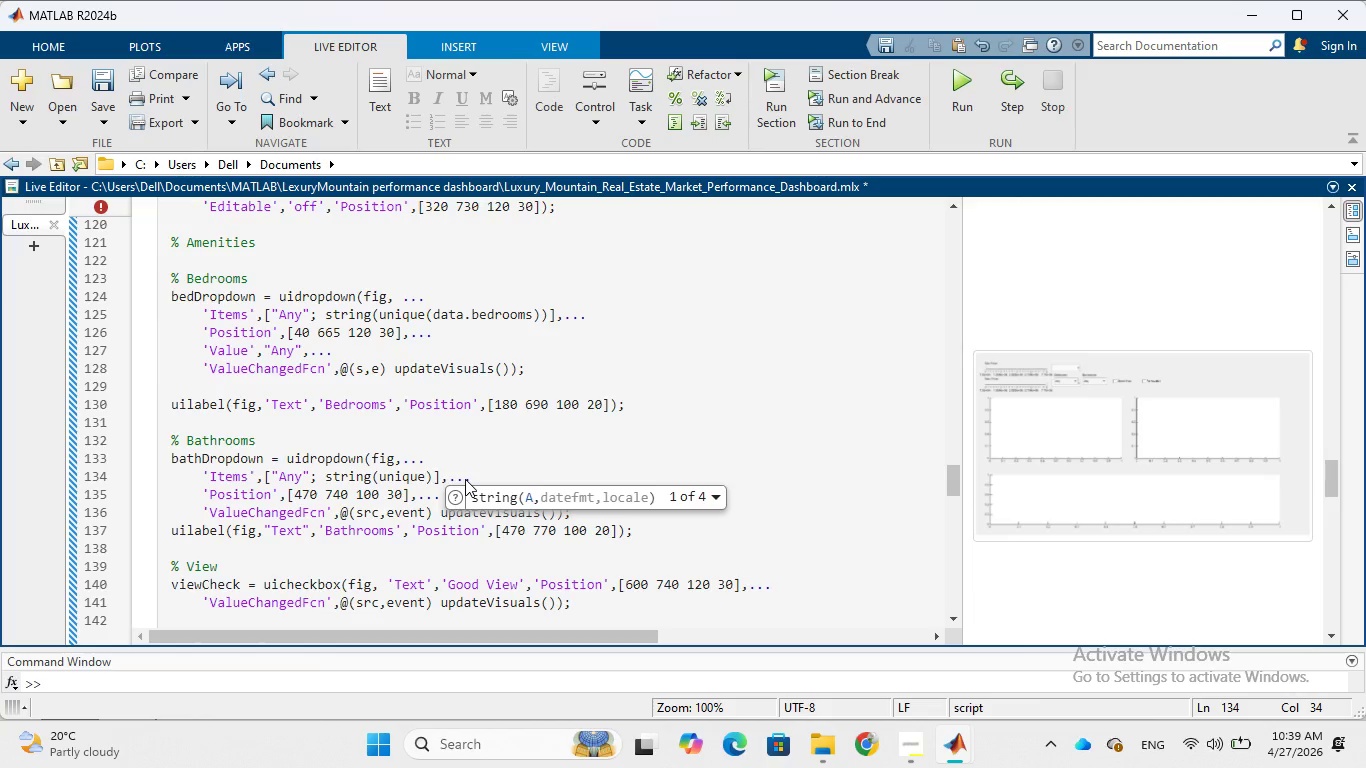 
wait(9.49)
 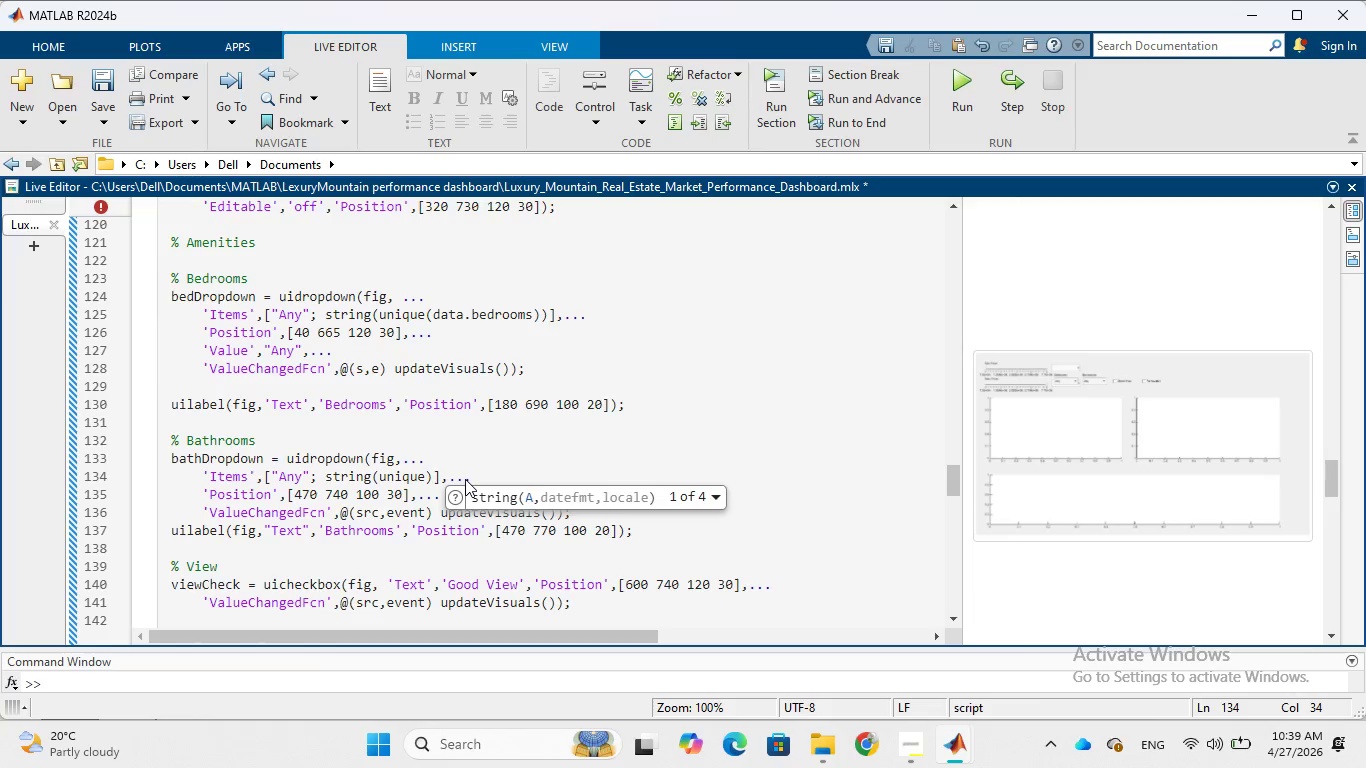 
type((ata)
key(Backspace)
key(Backspace)
key(Backspace)
type(a.bathr)
key(Tab)
 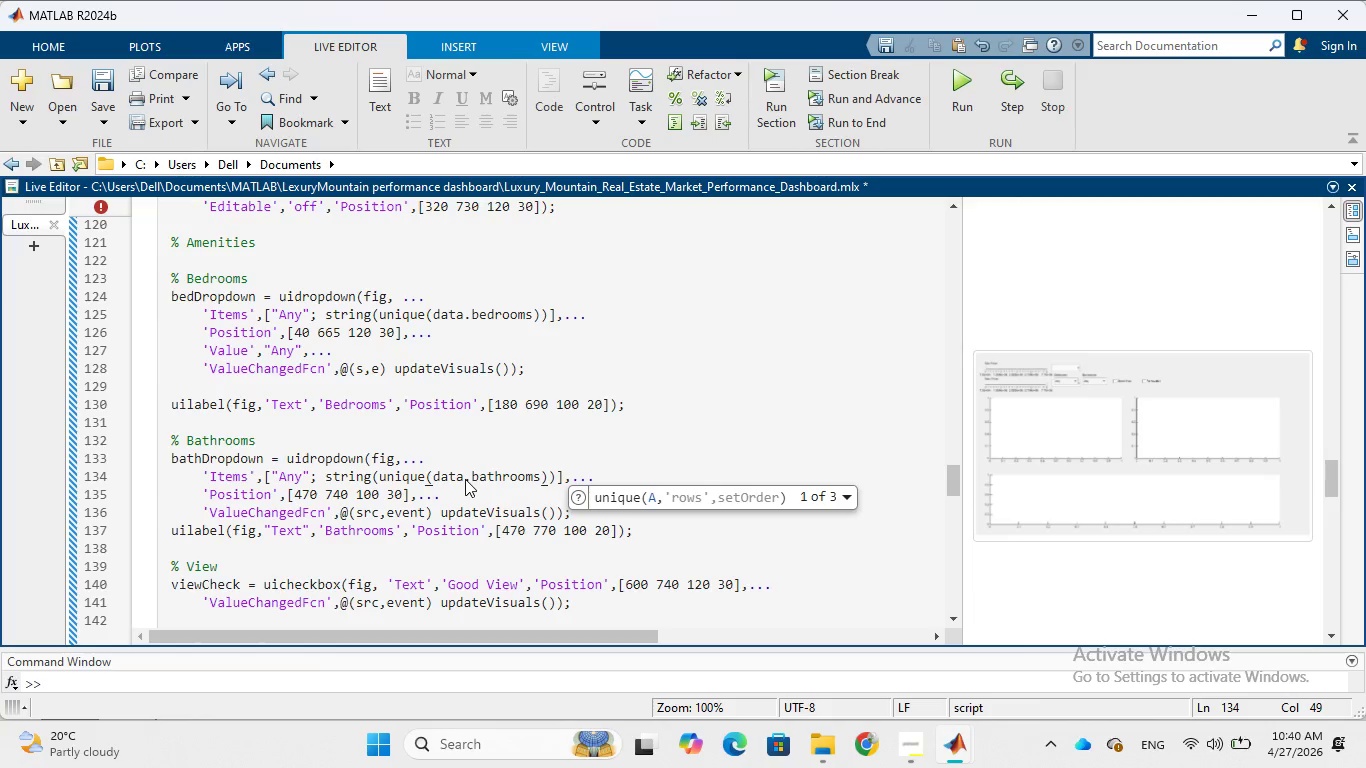 
hold_key(key=D, duration=0.31)
 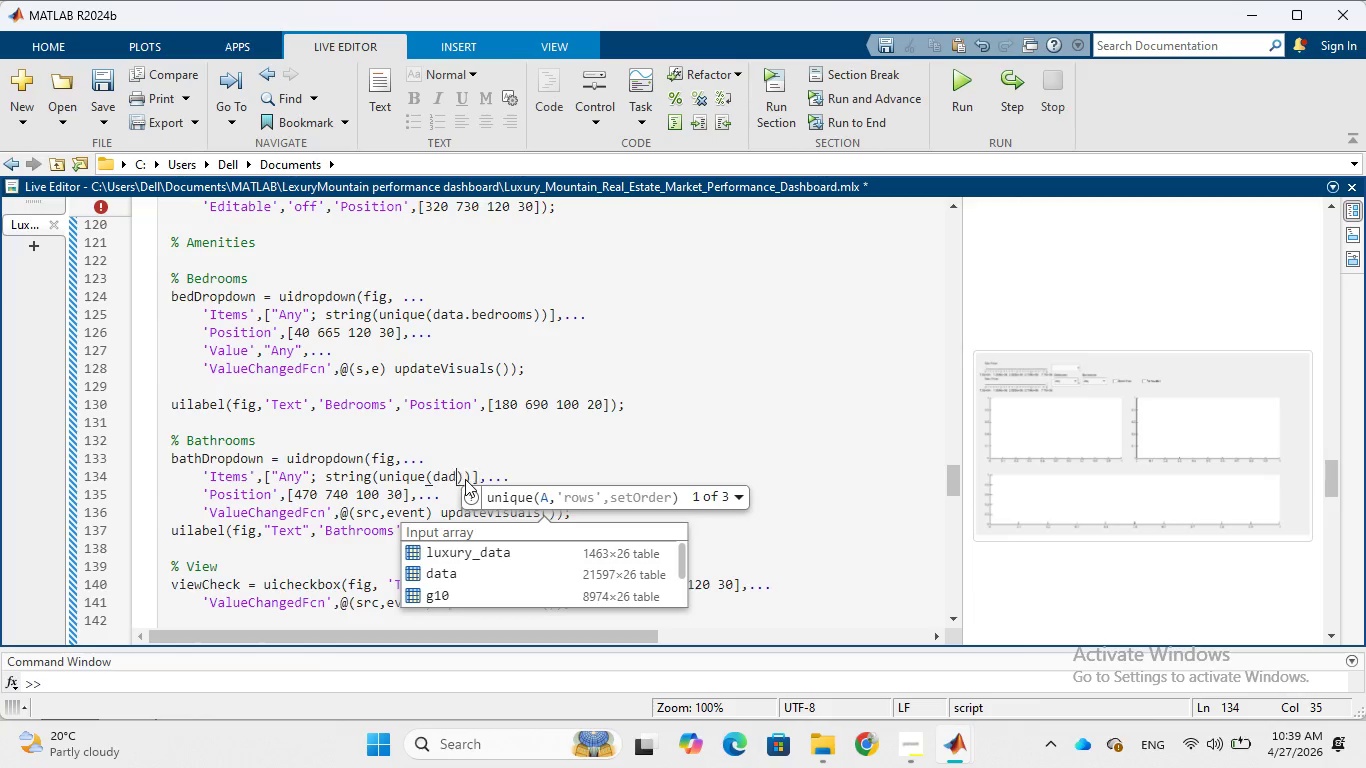 
hold_key(key=D, duration=0.34)
 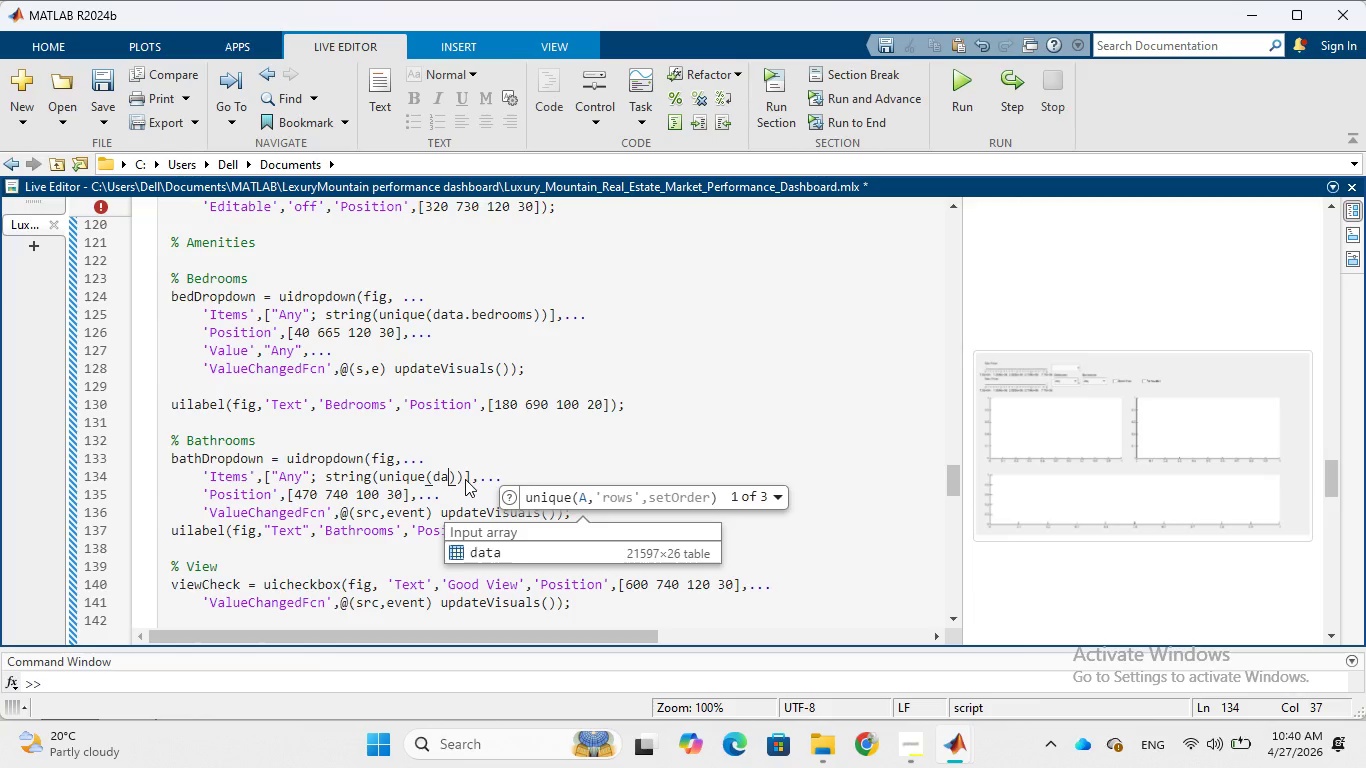 
wait(51.31)
 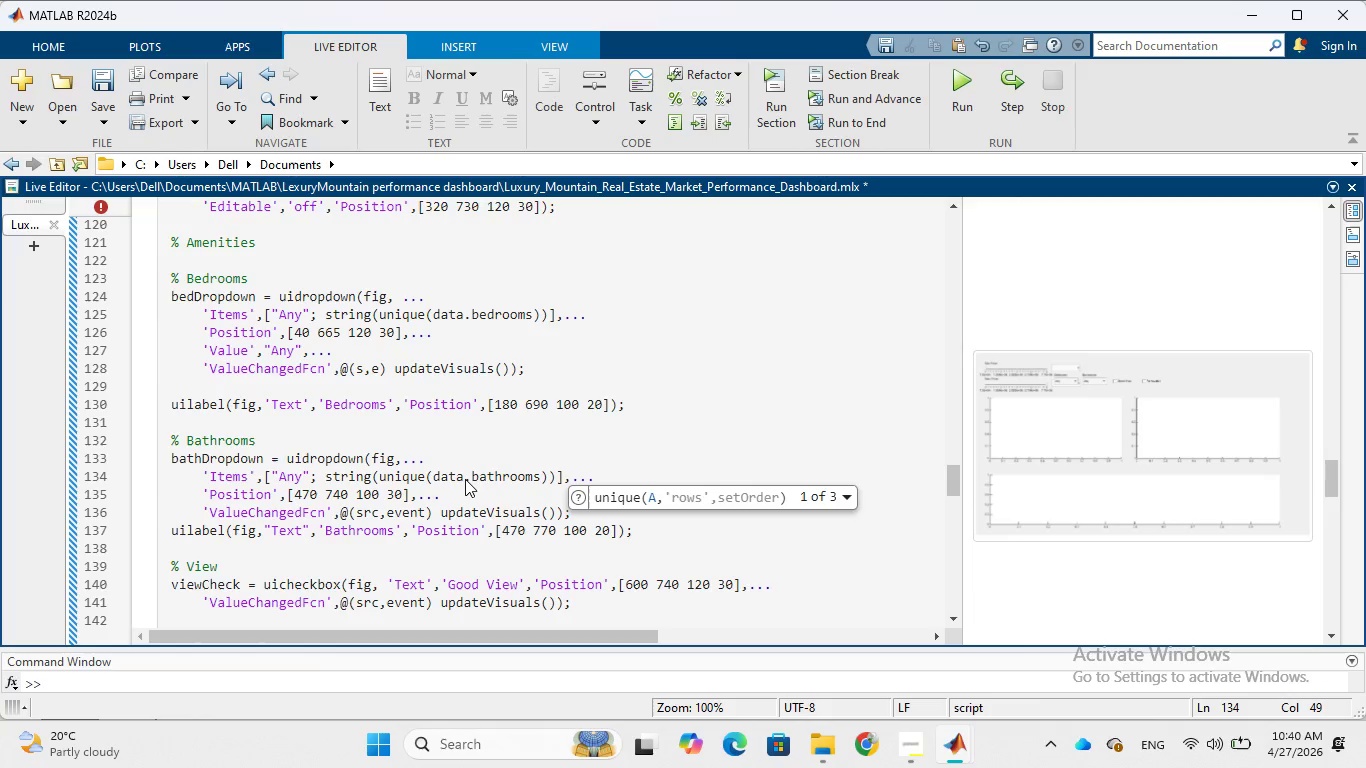 
left_click([309, 493])
 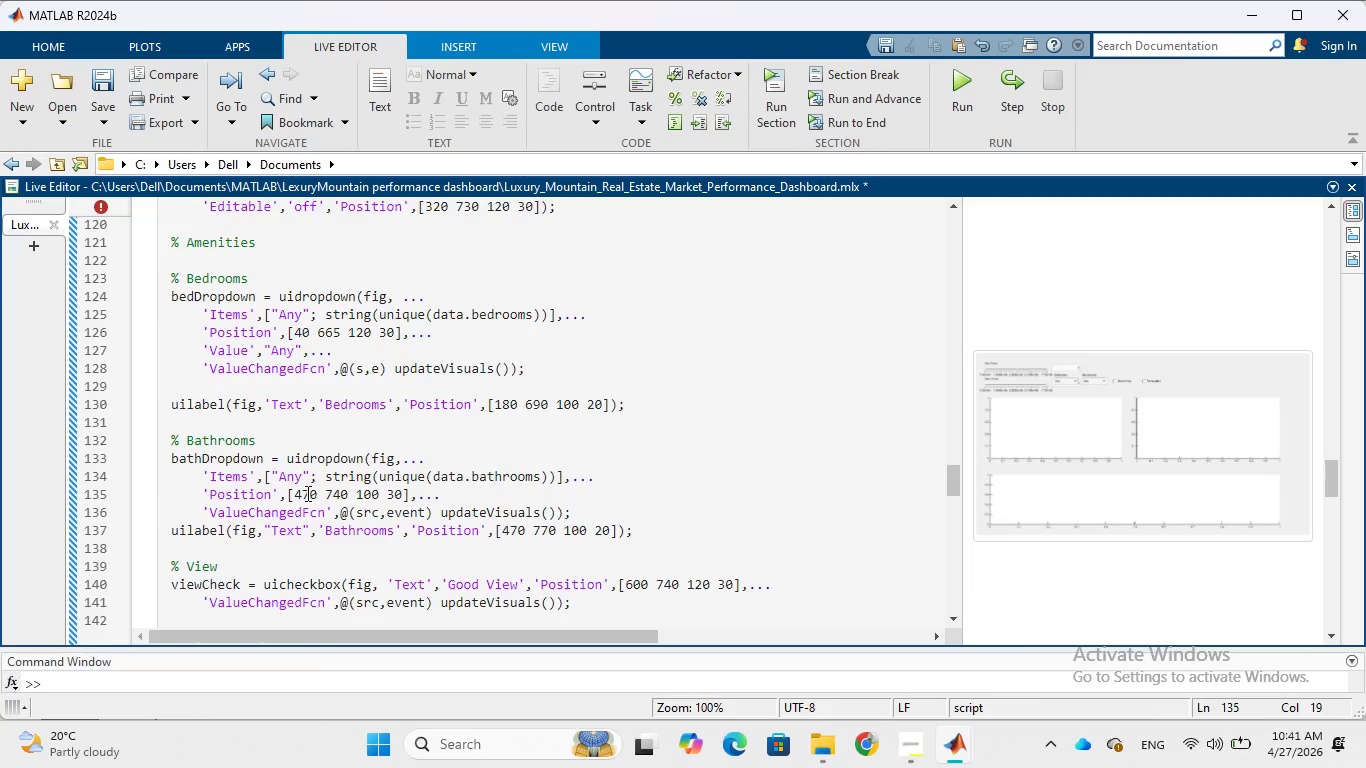 
key(Backspace)
key(Backspace)
type(18)
 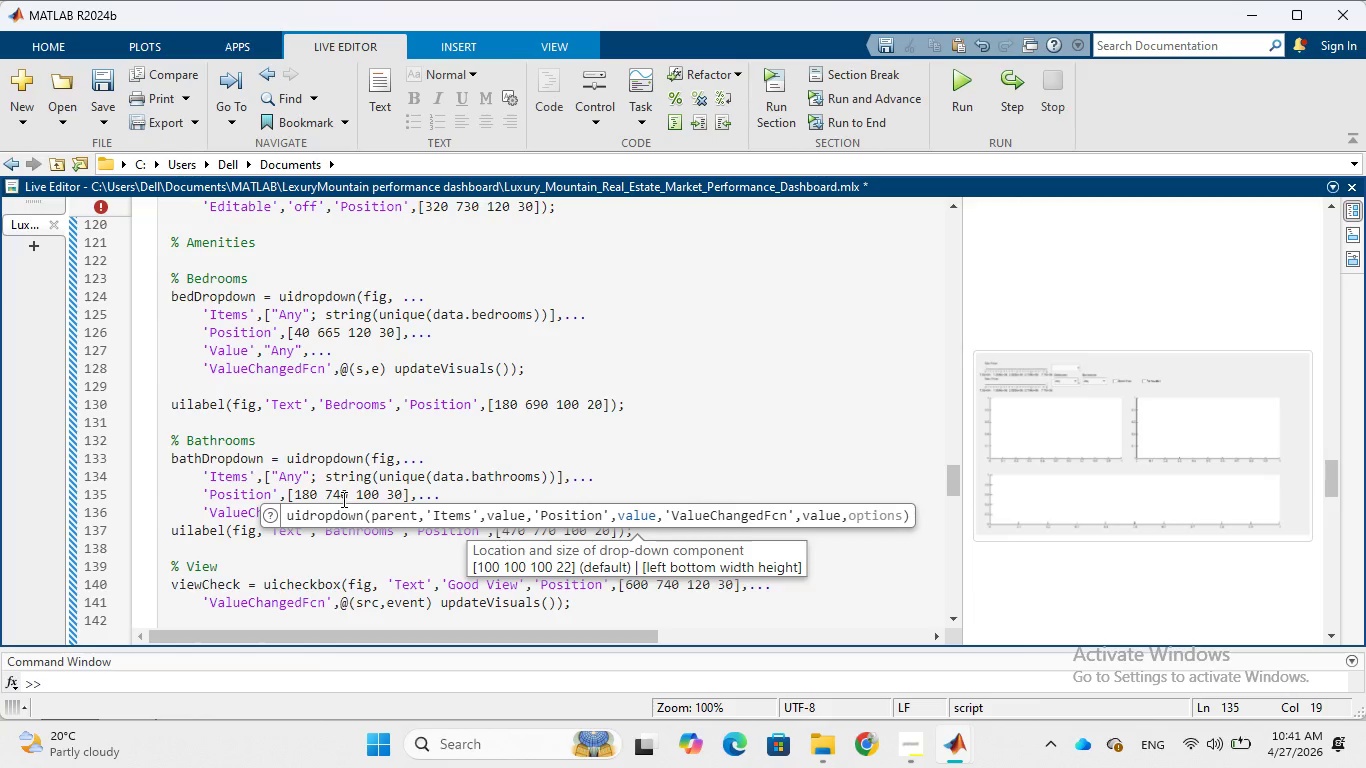 
left_click([351, 493])
 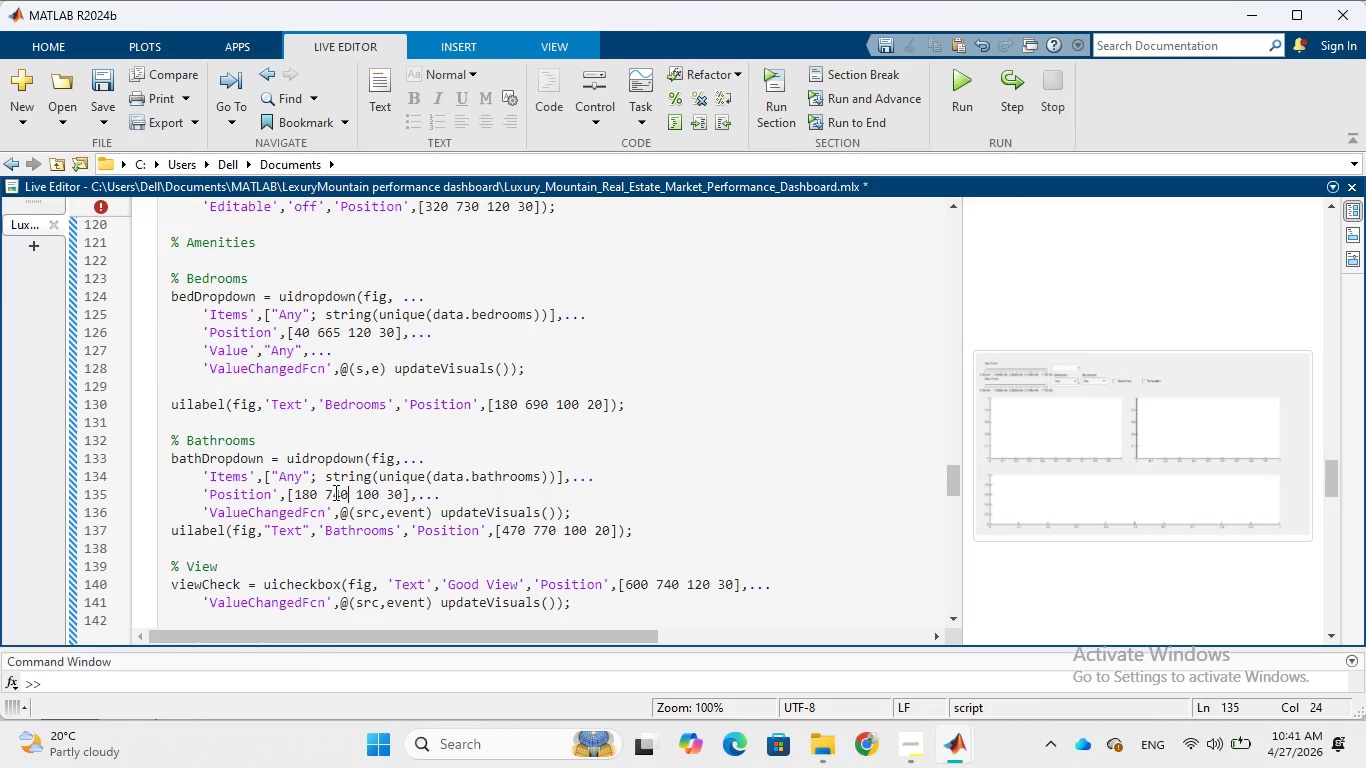 
key(Backspace)
key(Backspace)
key(Backspace)
type(665)
 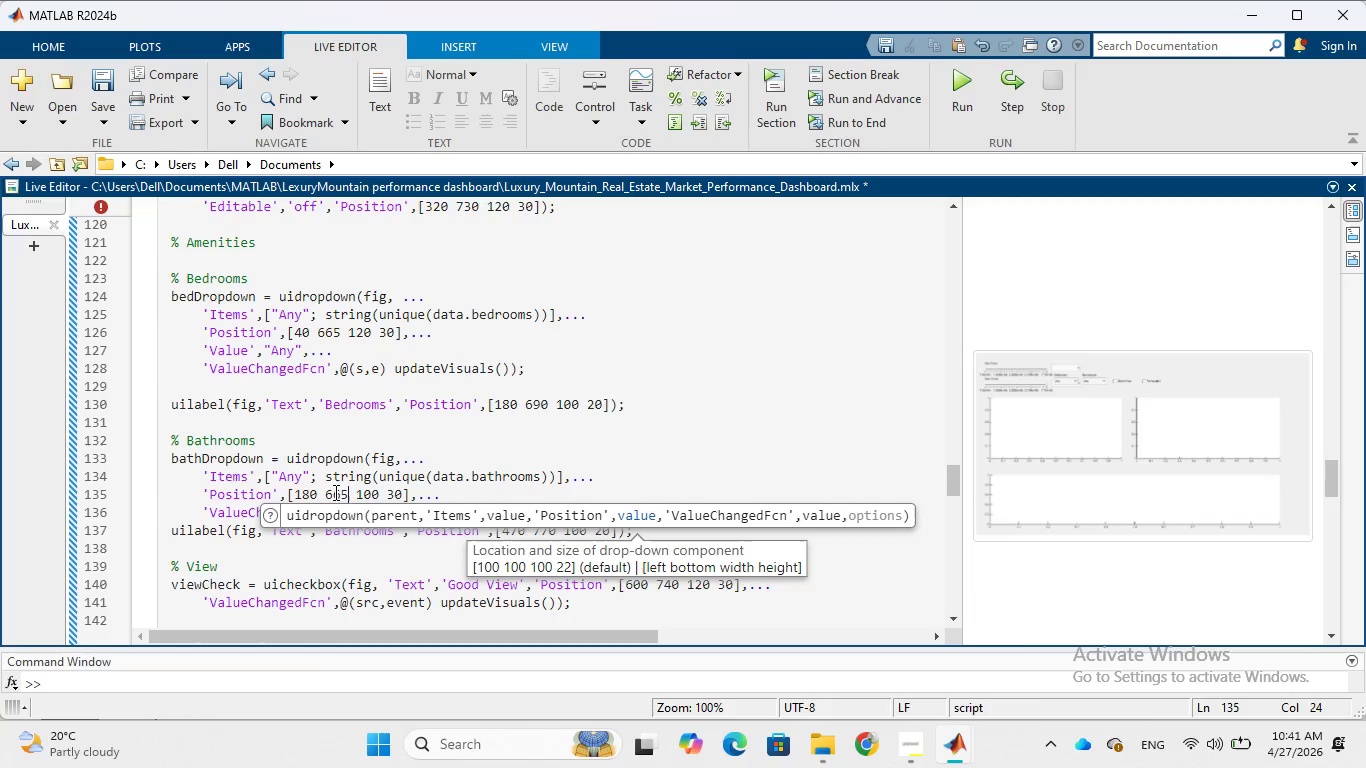 
wait(6.75)
 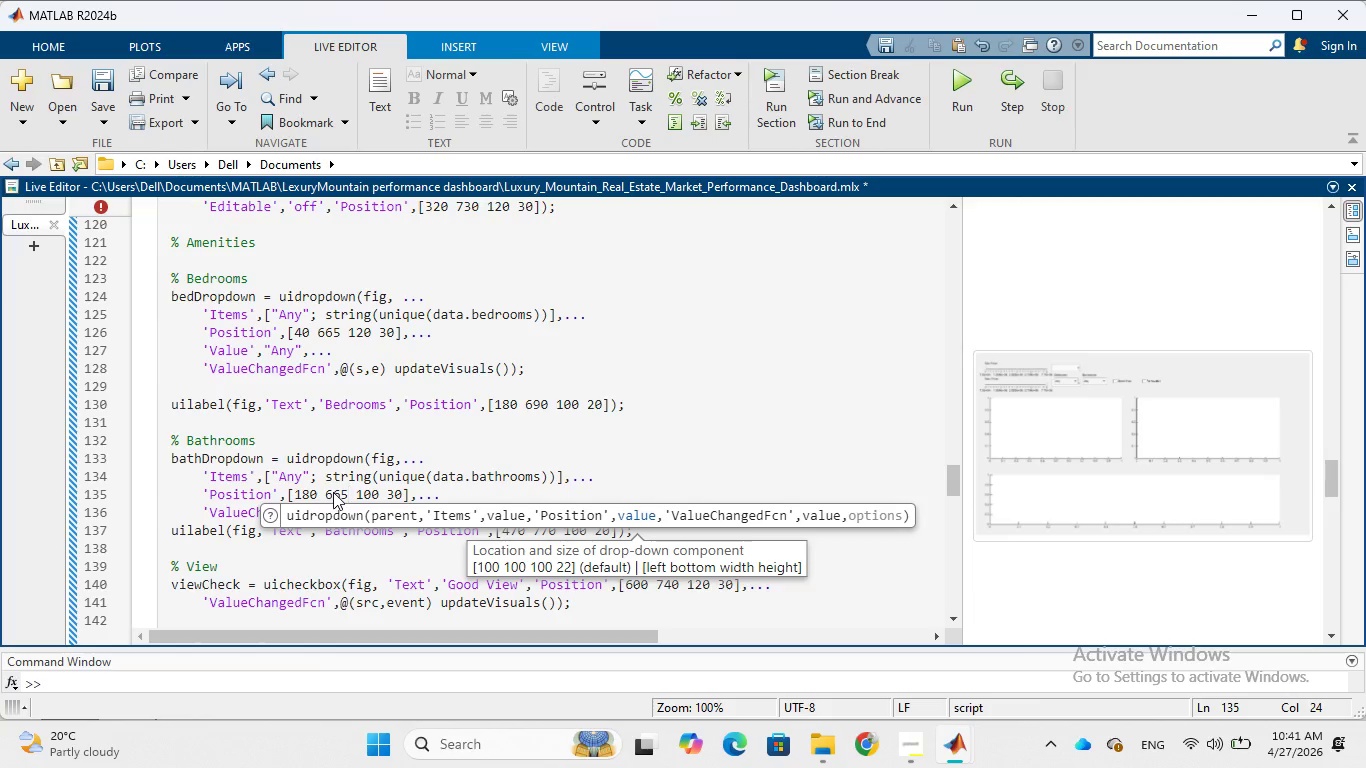 
left_click([371, 494])
 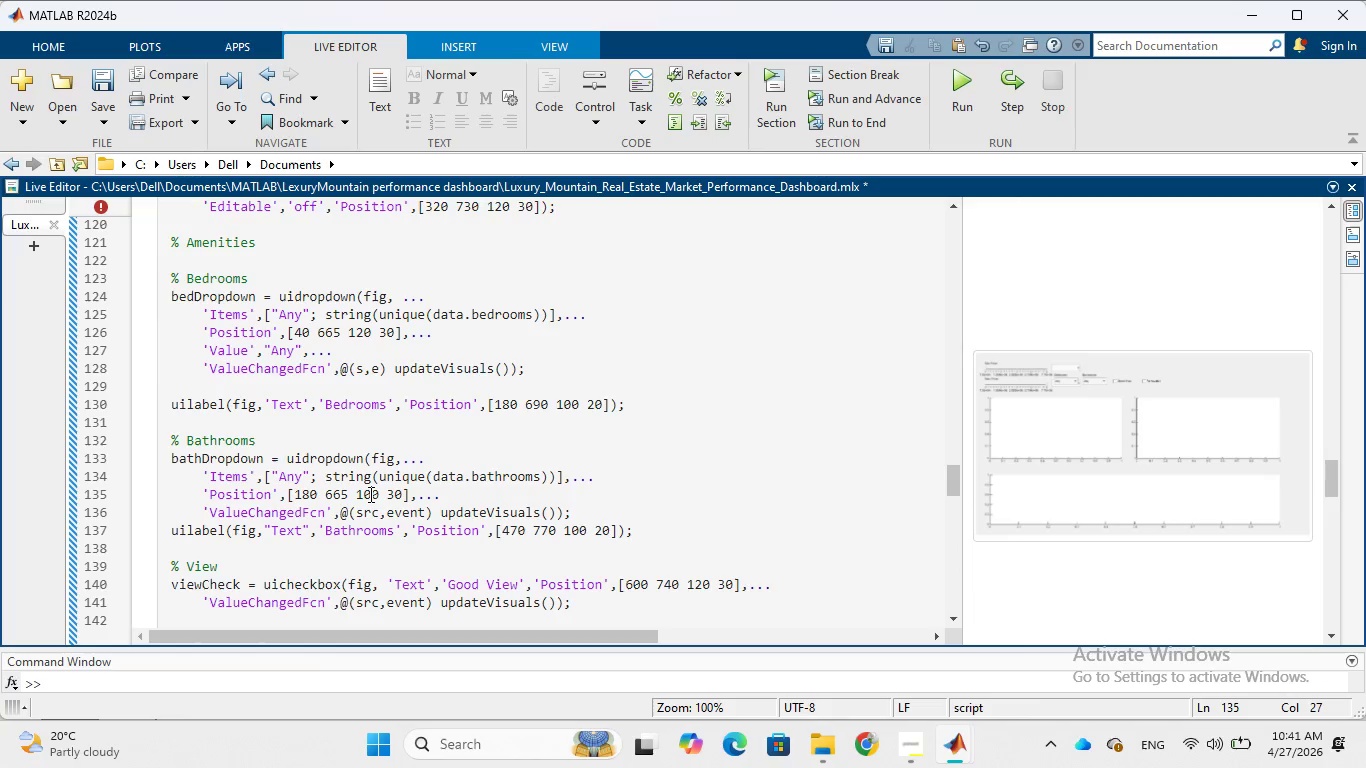 
key(Backspace)
 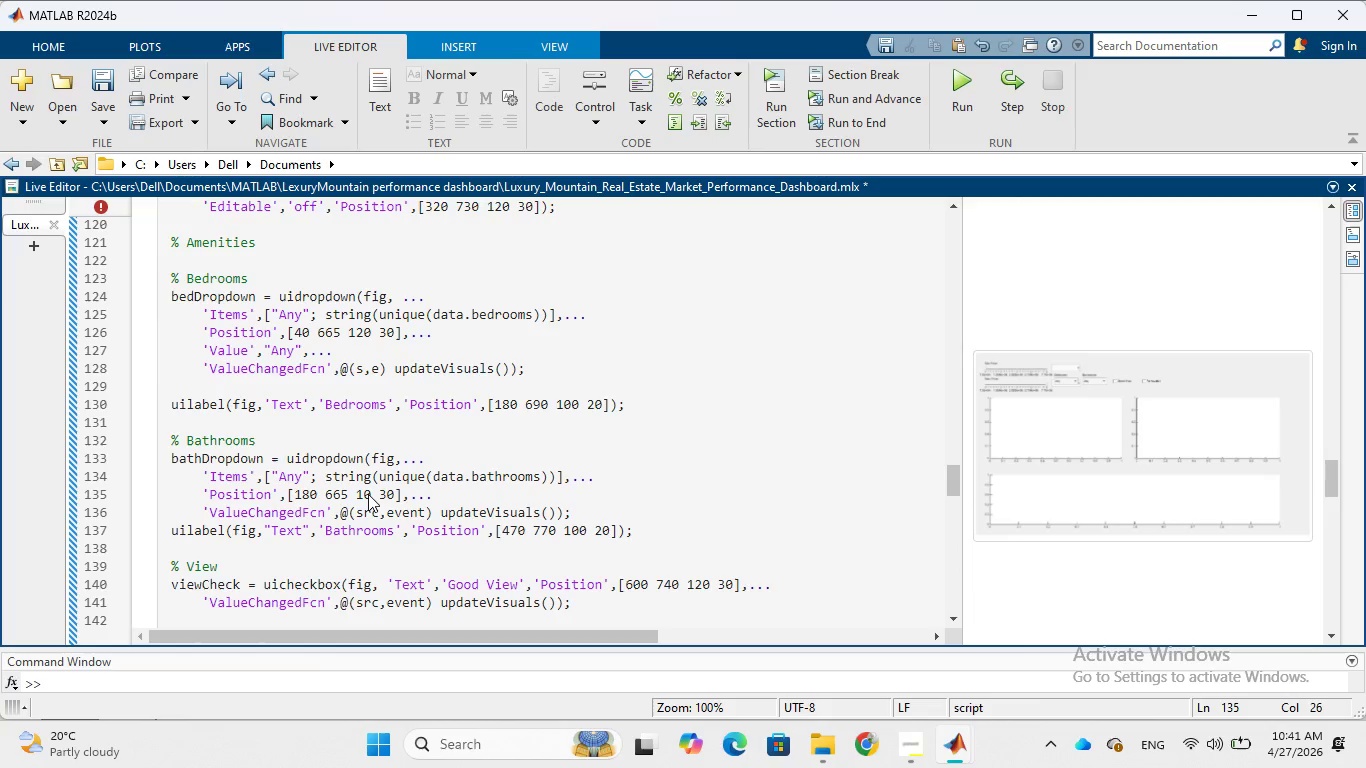 
key(2)
 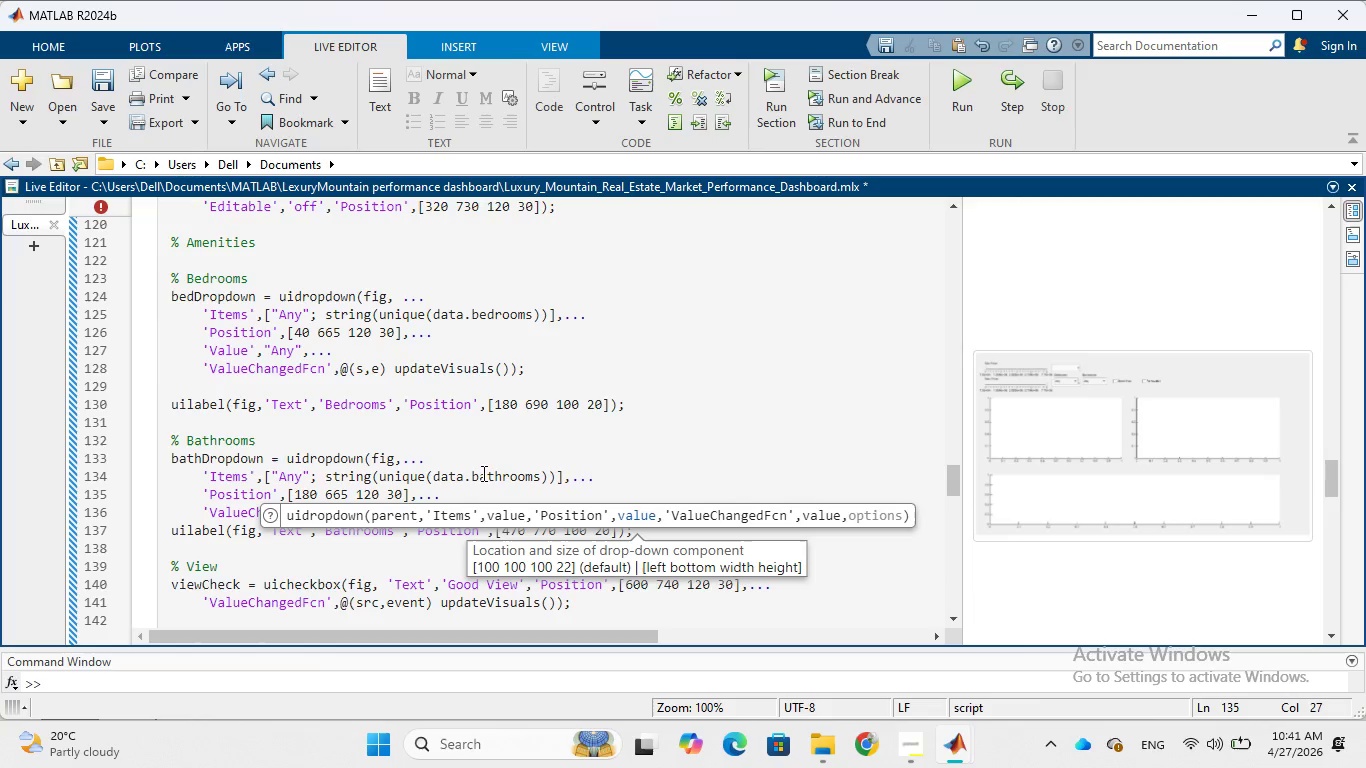 
left_click([483, 487])
 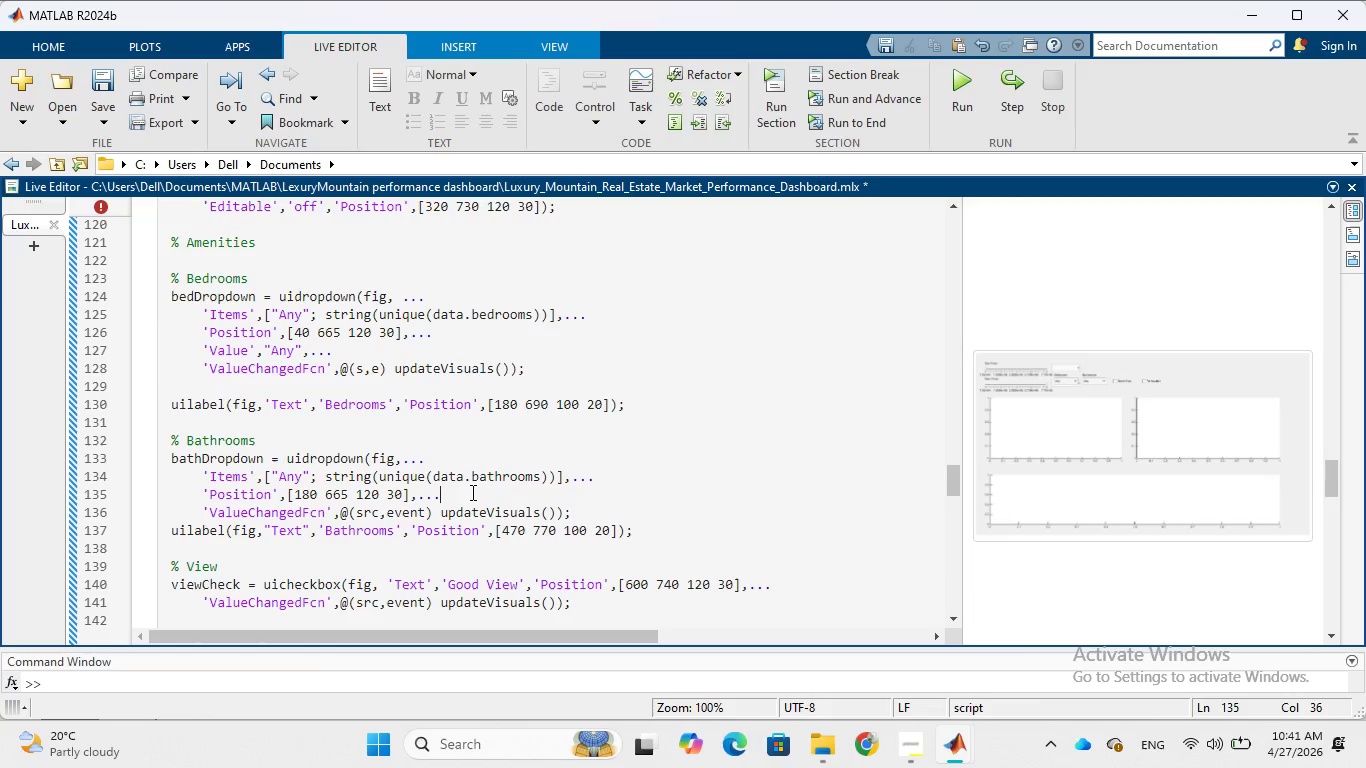 
wait(6.3)
 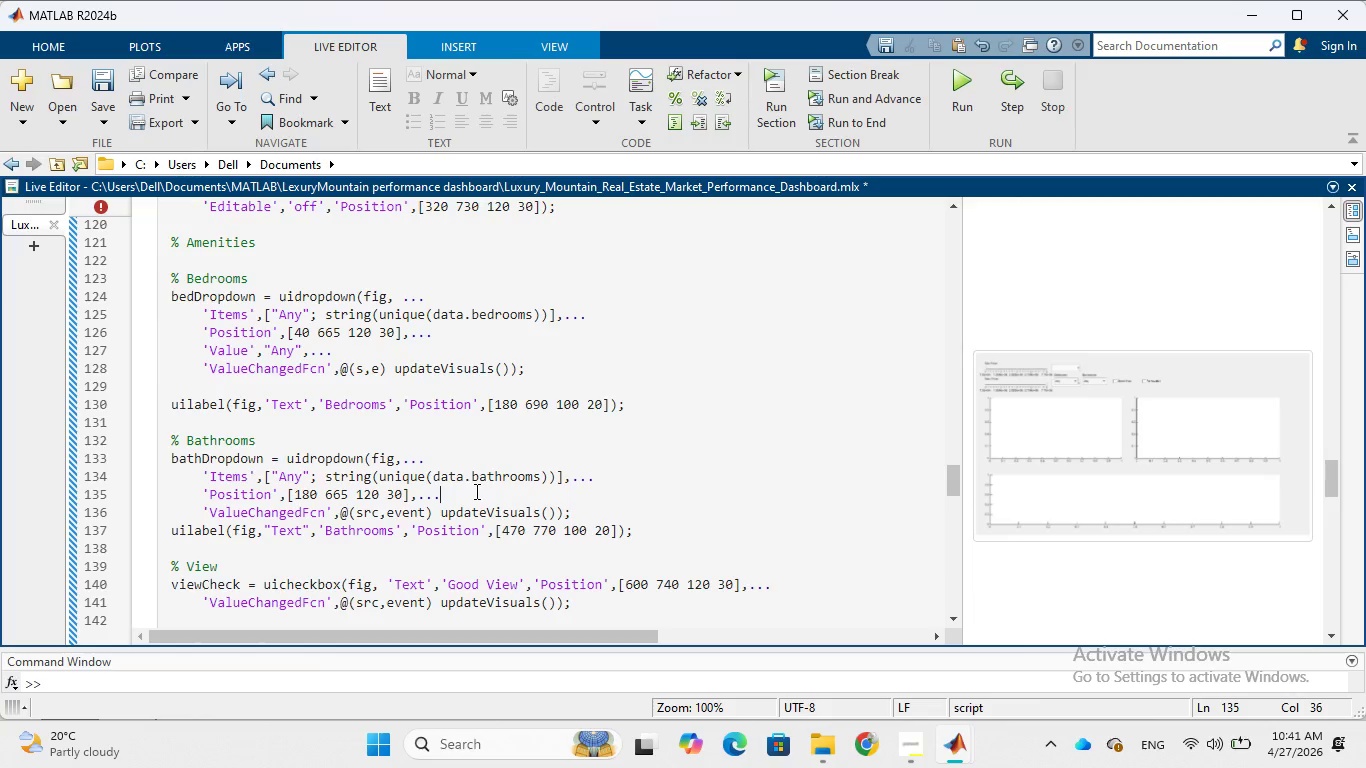 
key(Enter)
 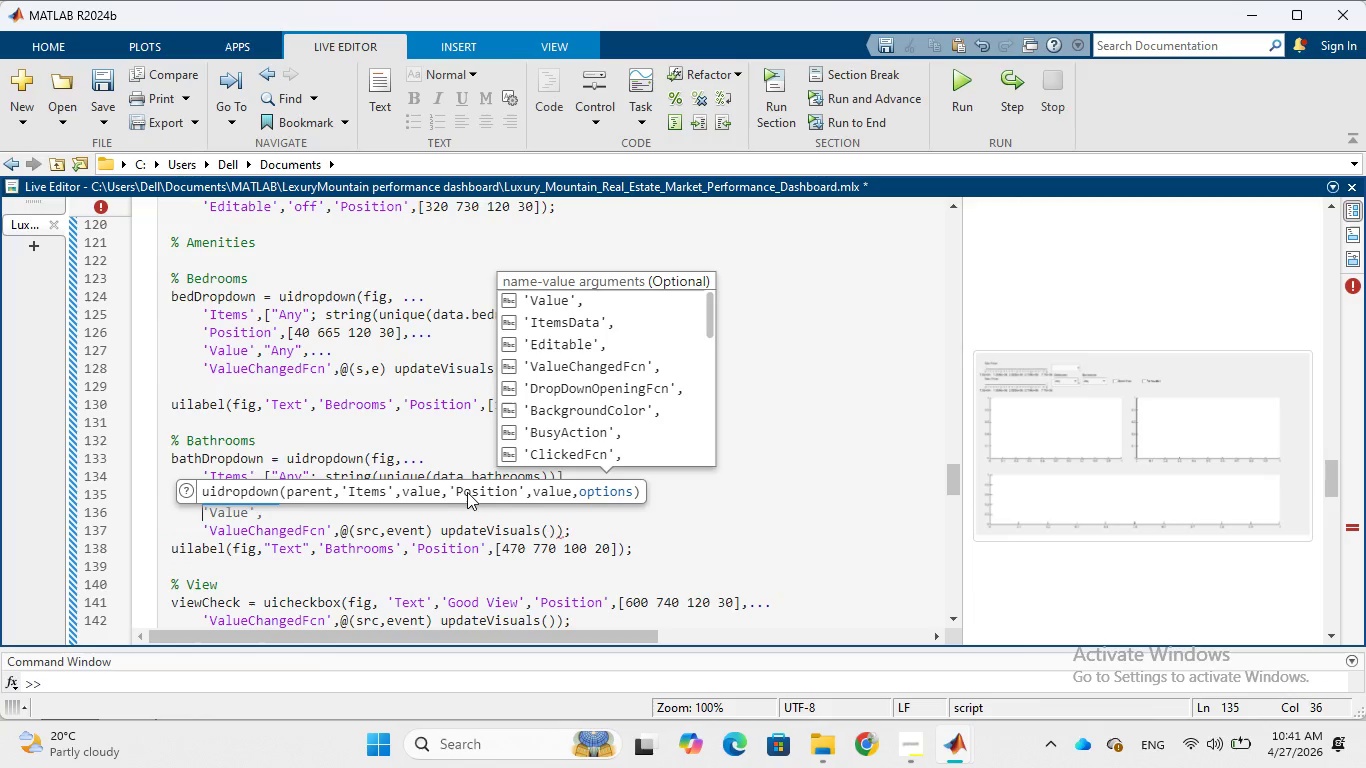 
key(Tab)
 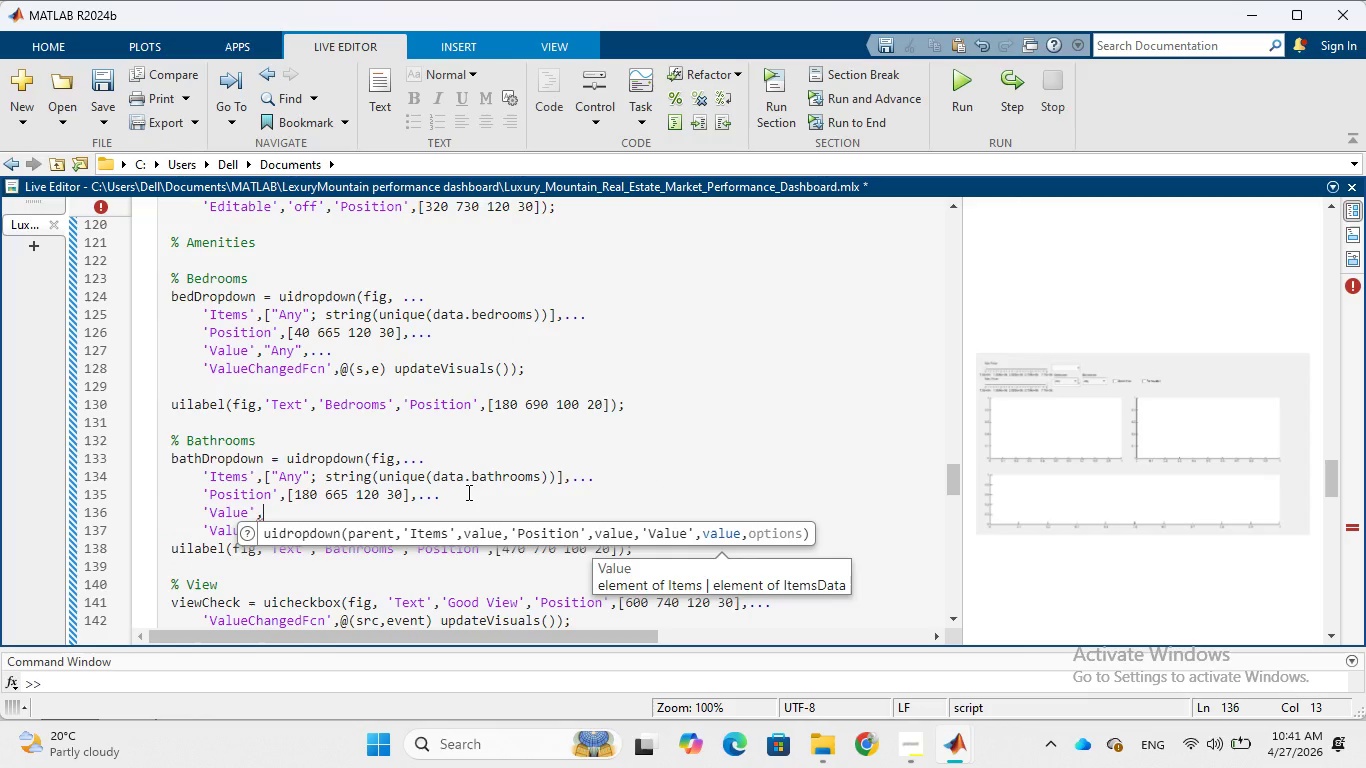 
wait(7.16)
 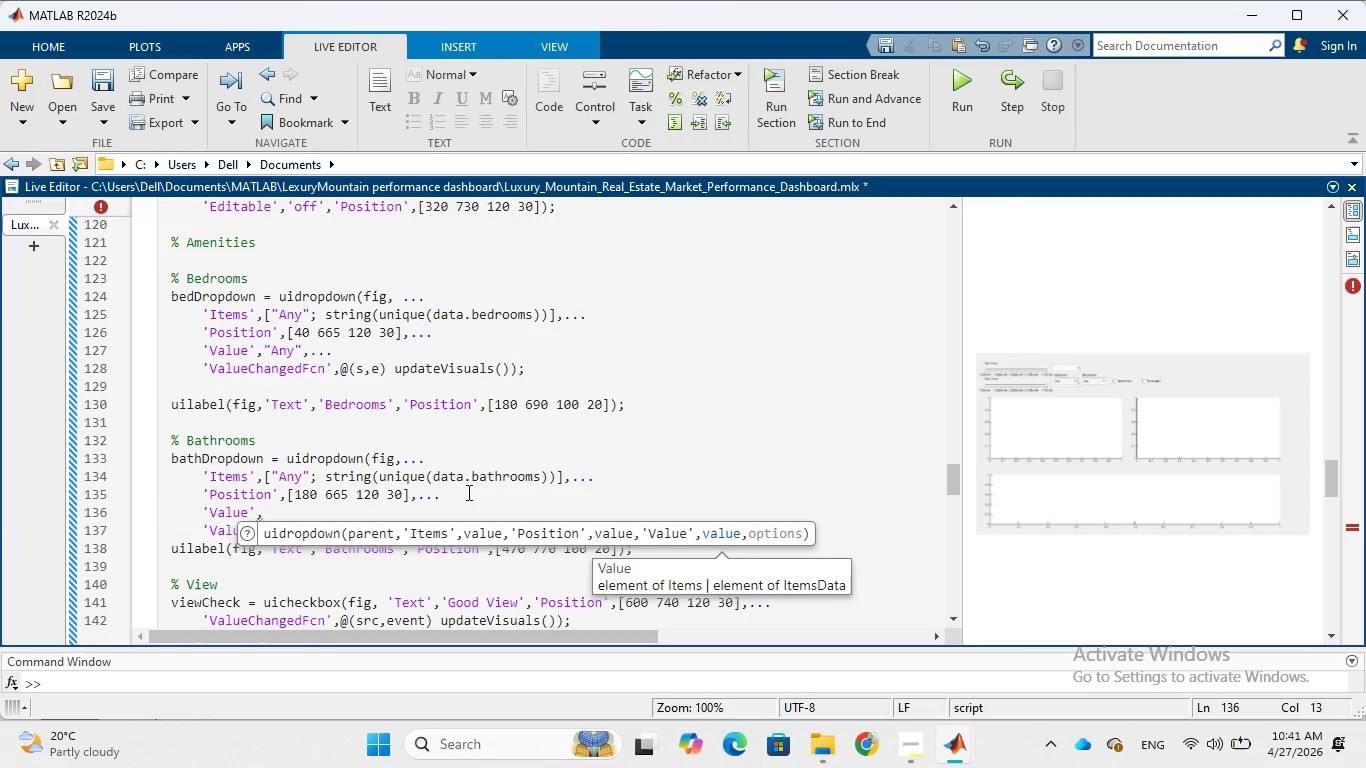 
type("Any)
 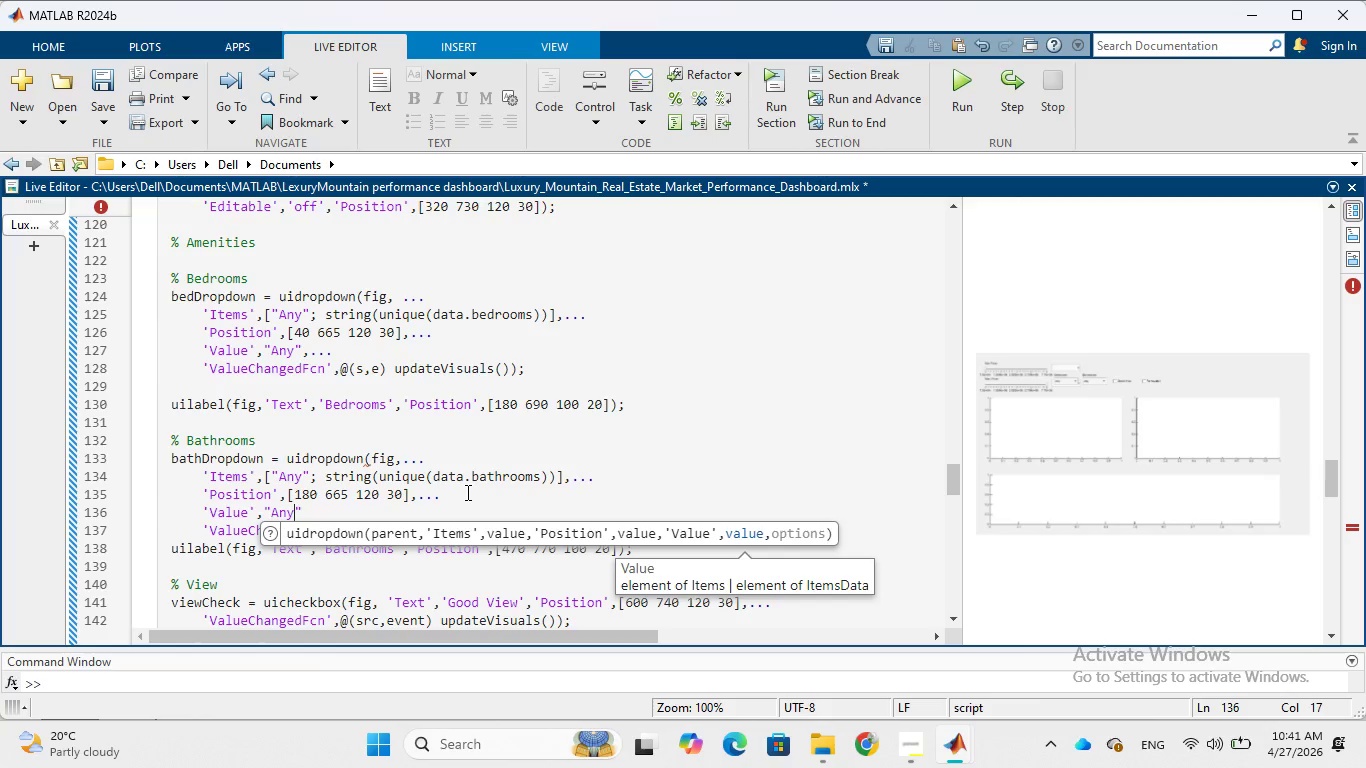 
wait(17.09)
 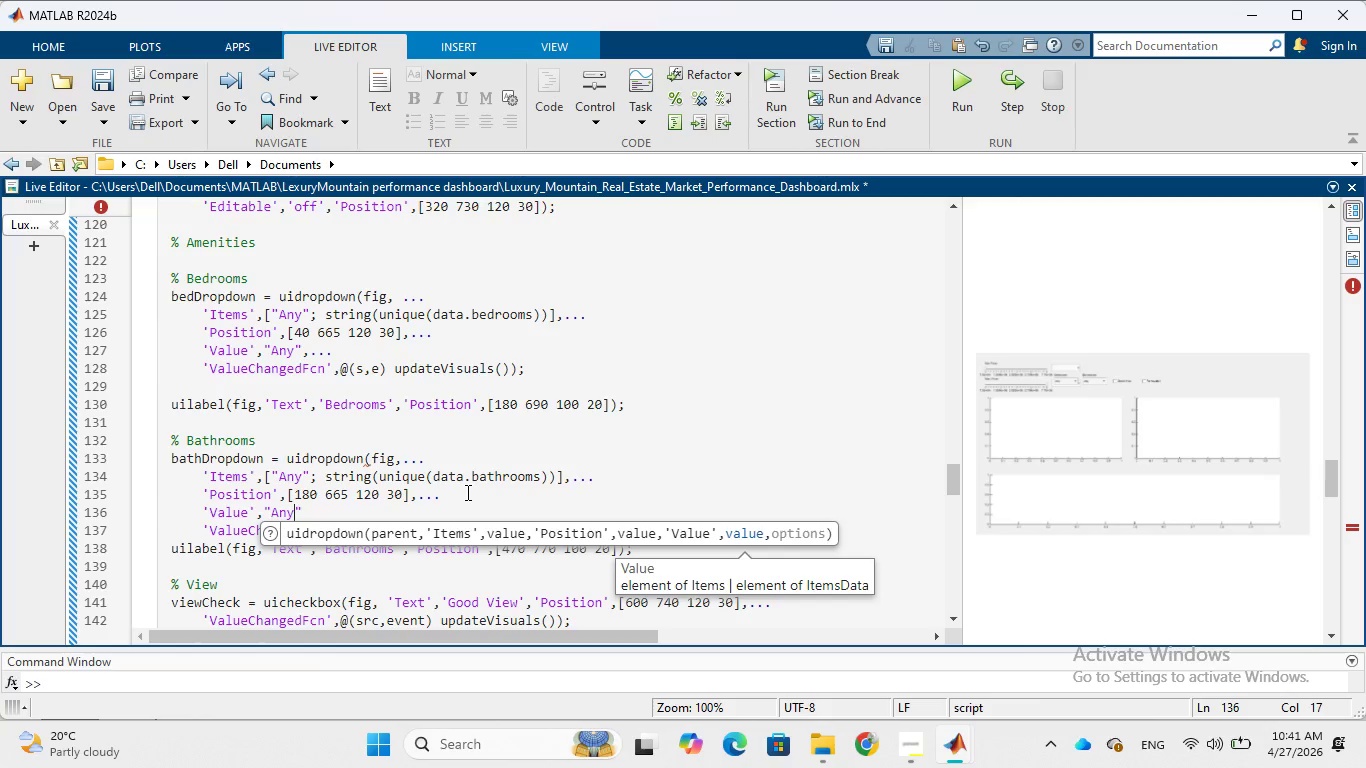 
key(ArrowRight)
 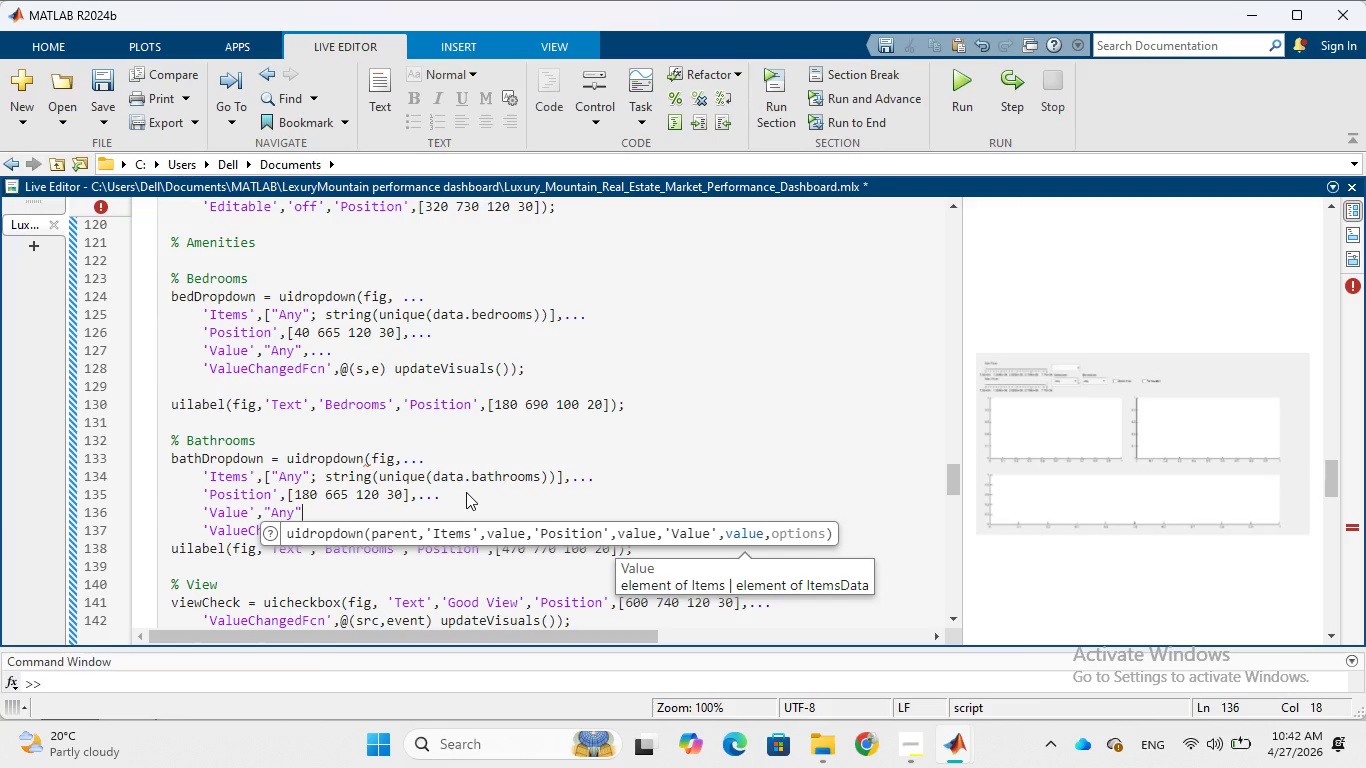 
key(Comma)
 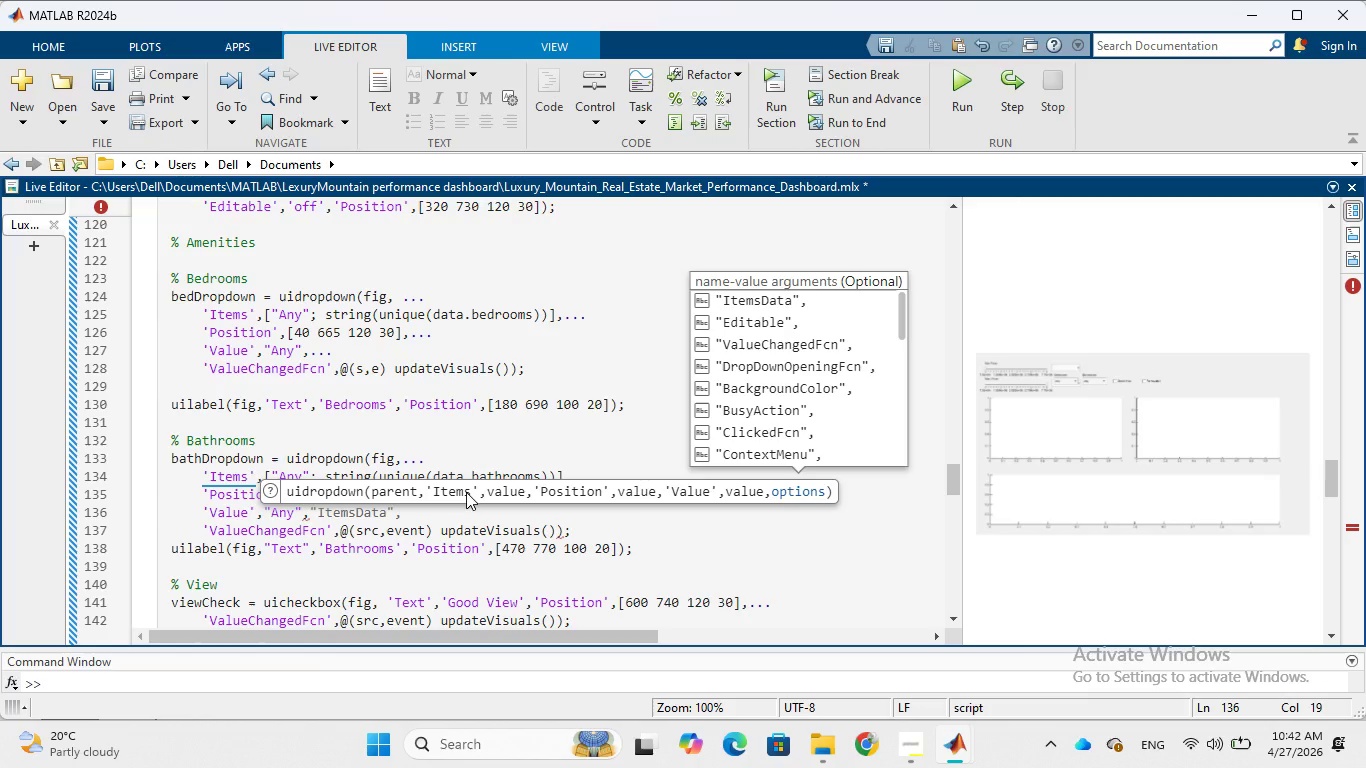 
key(Period)
 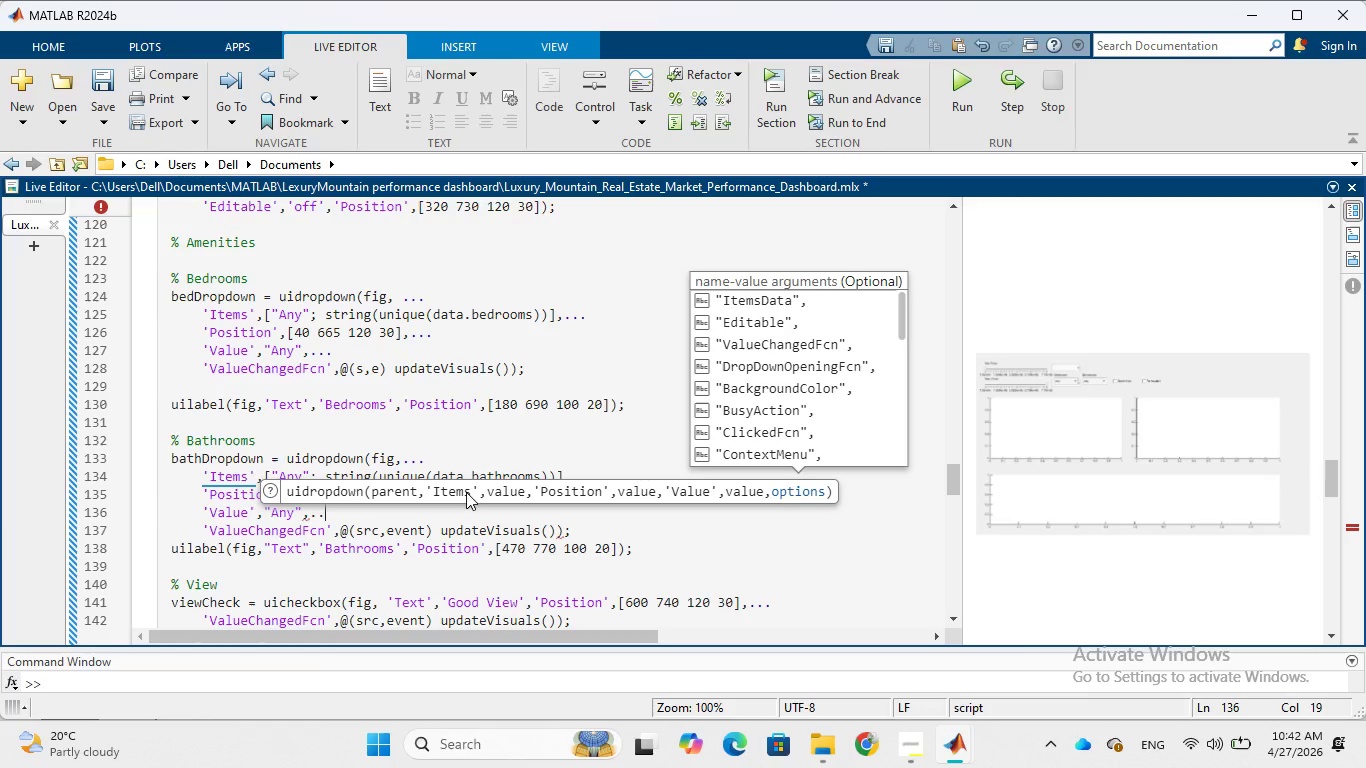 
key(Period)
 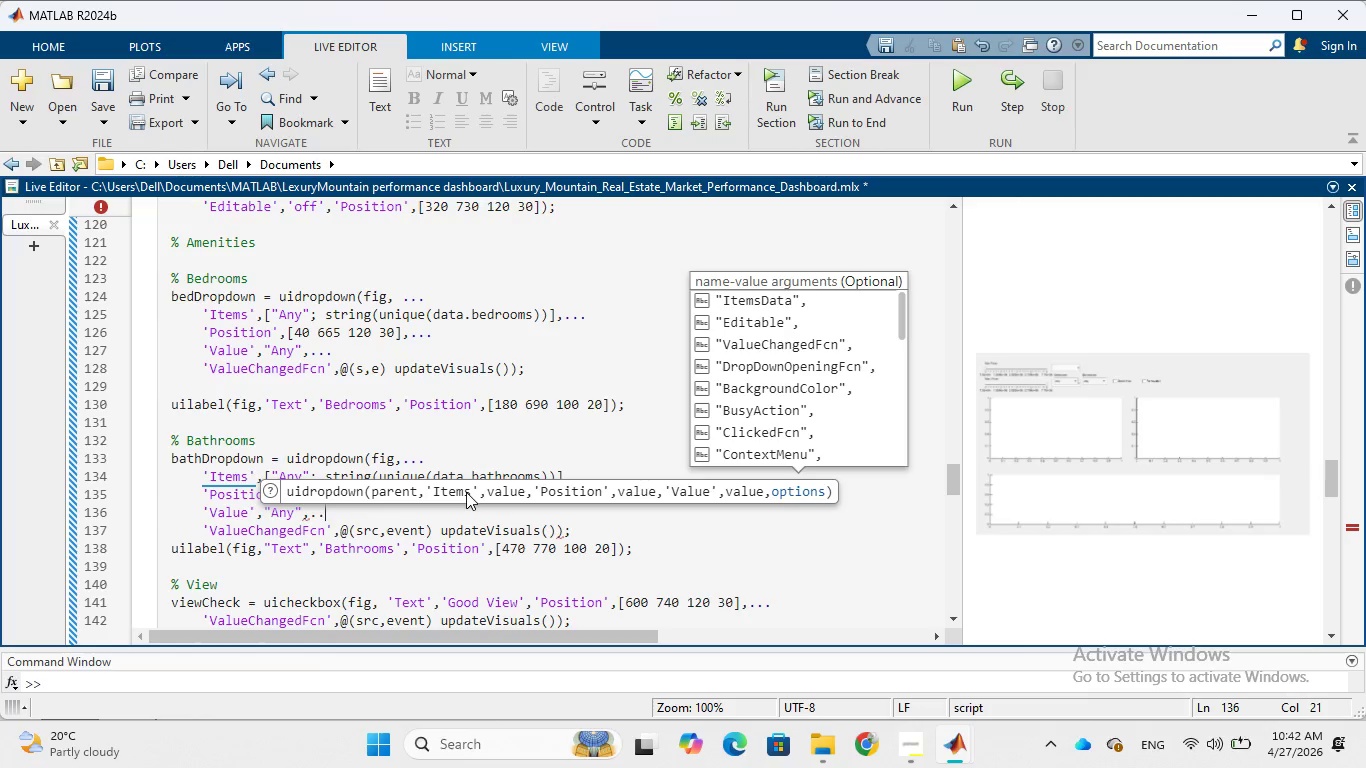 
key(Period)
 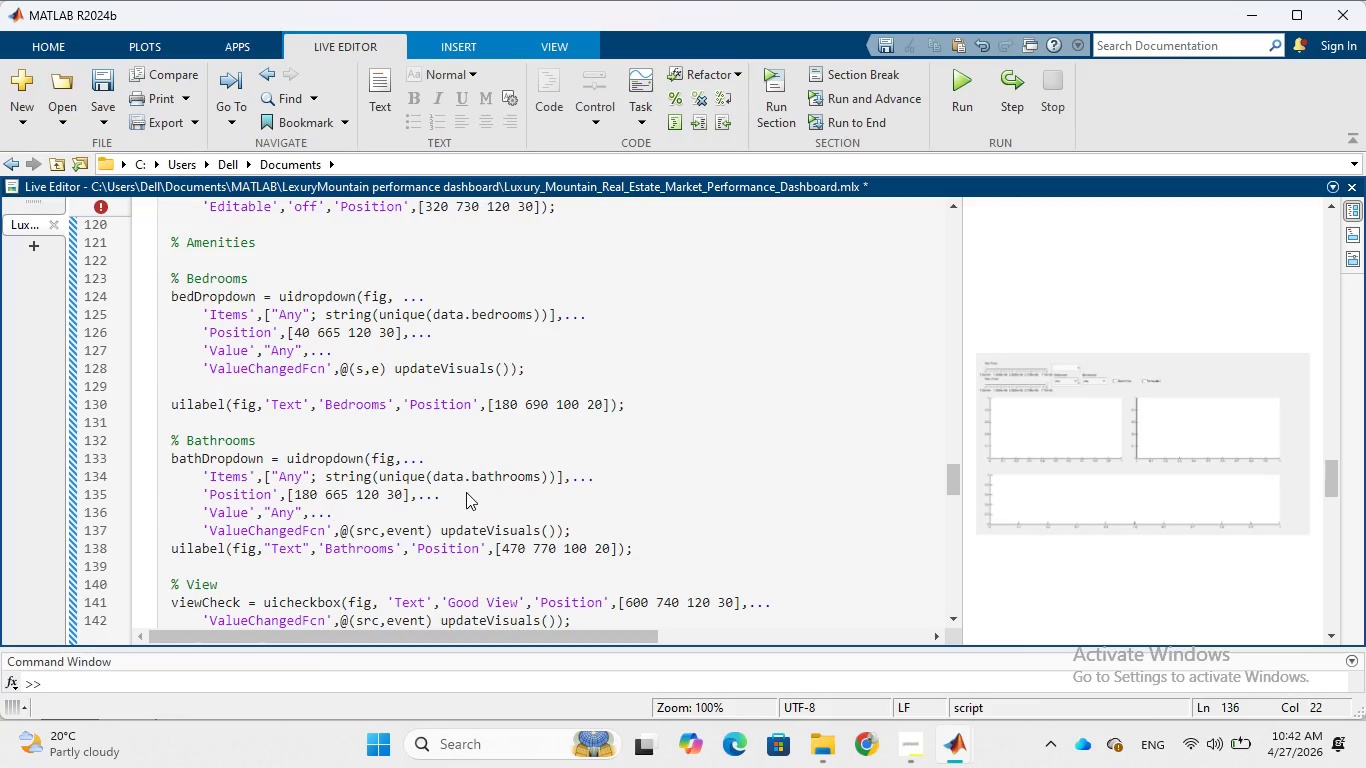 
wait(11.56)
 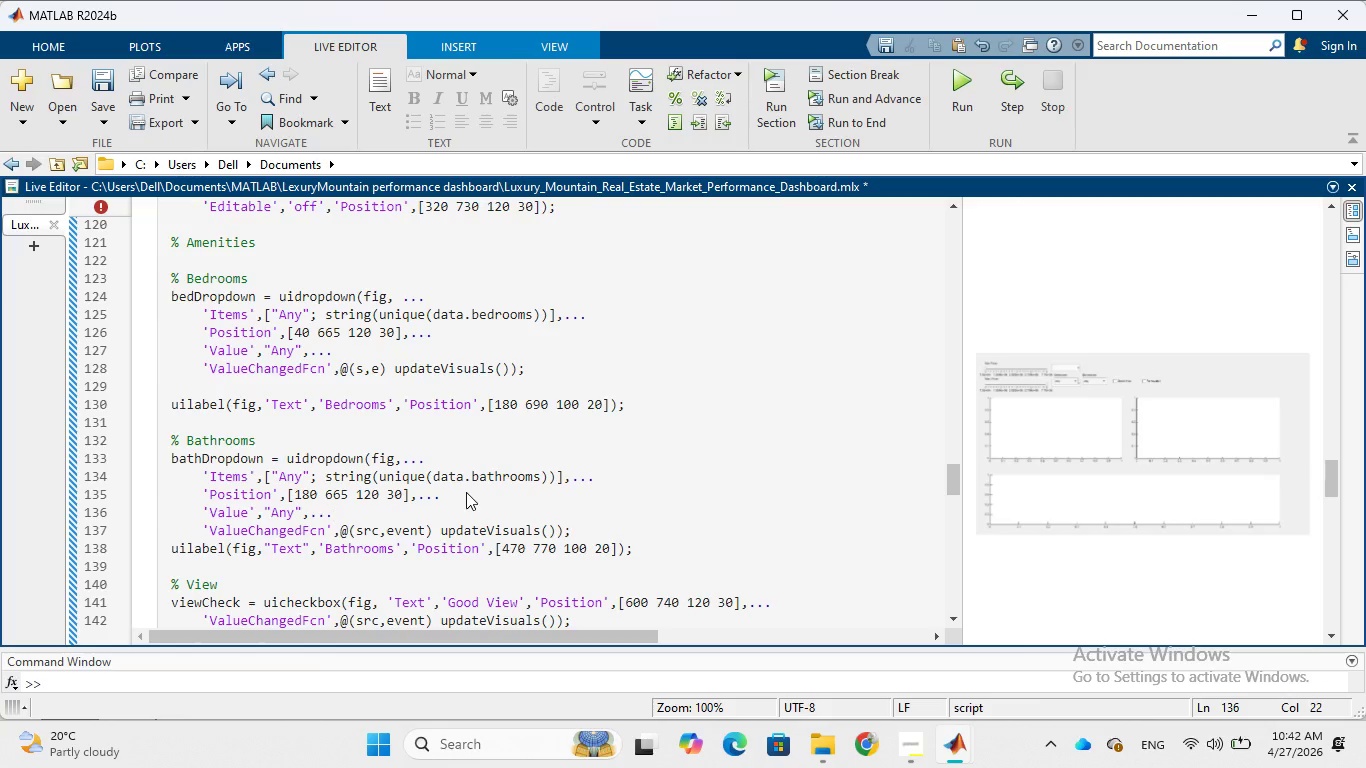 
left_click([379, 529])
 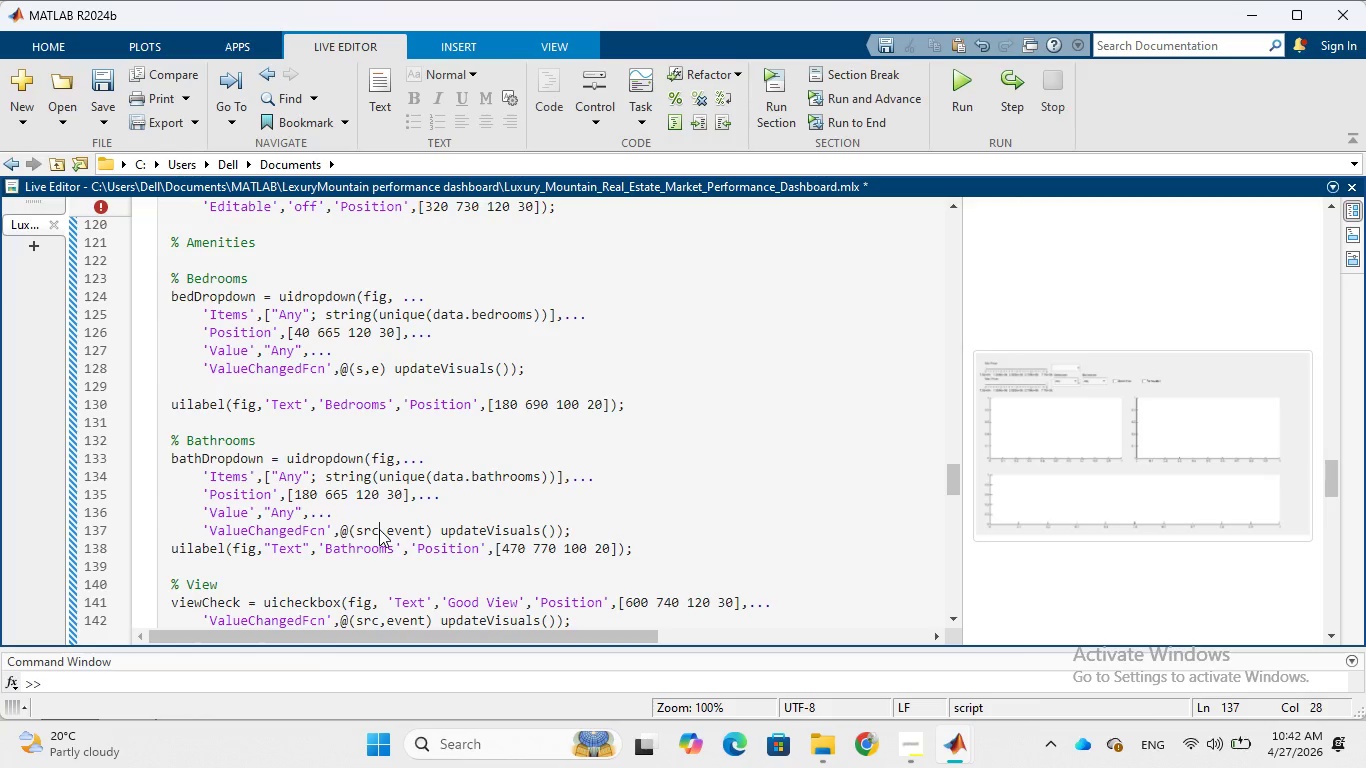 
key(Backspace)
 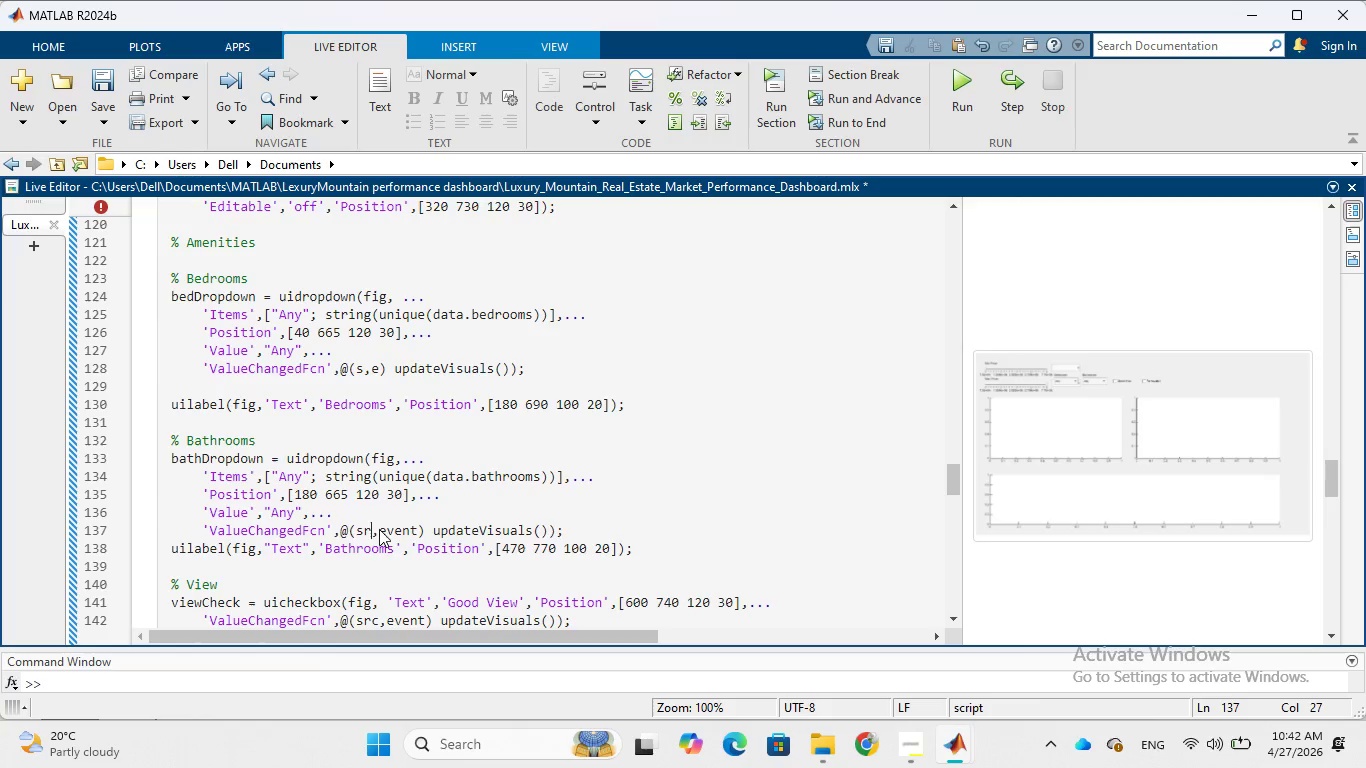 
key(Backspace)
 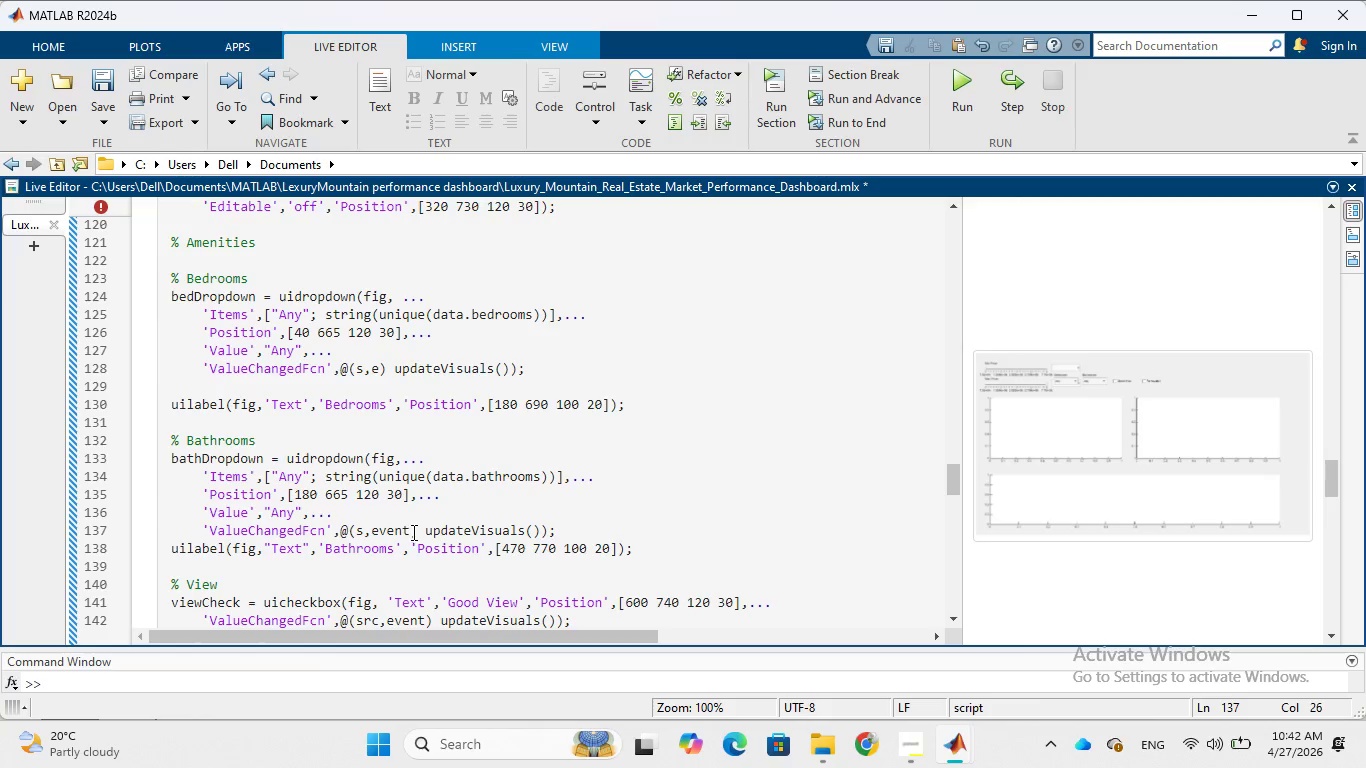 
left_click([411, 531])
 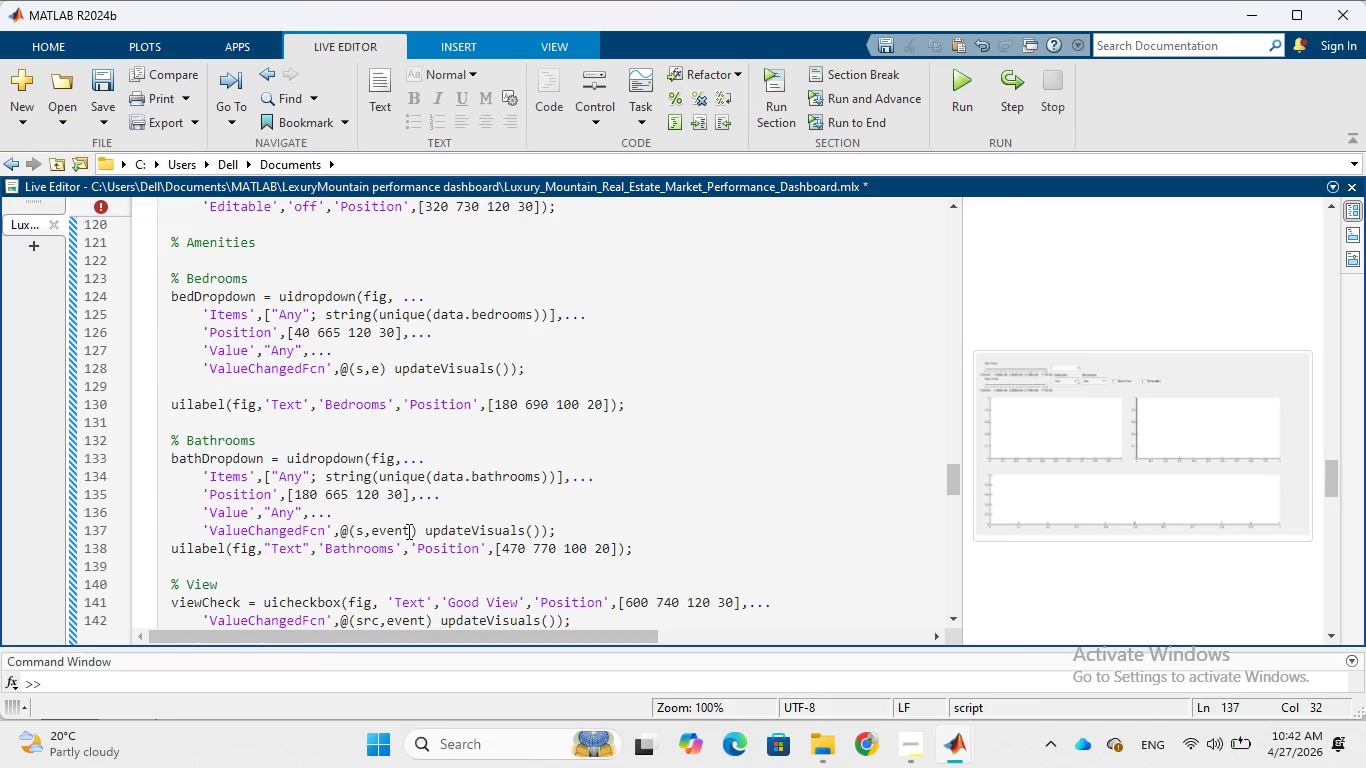 
key(Backspace)
 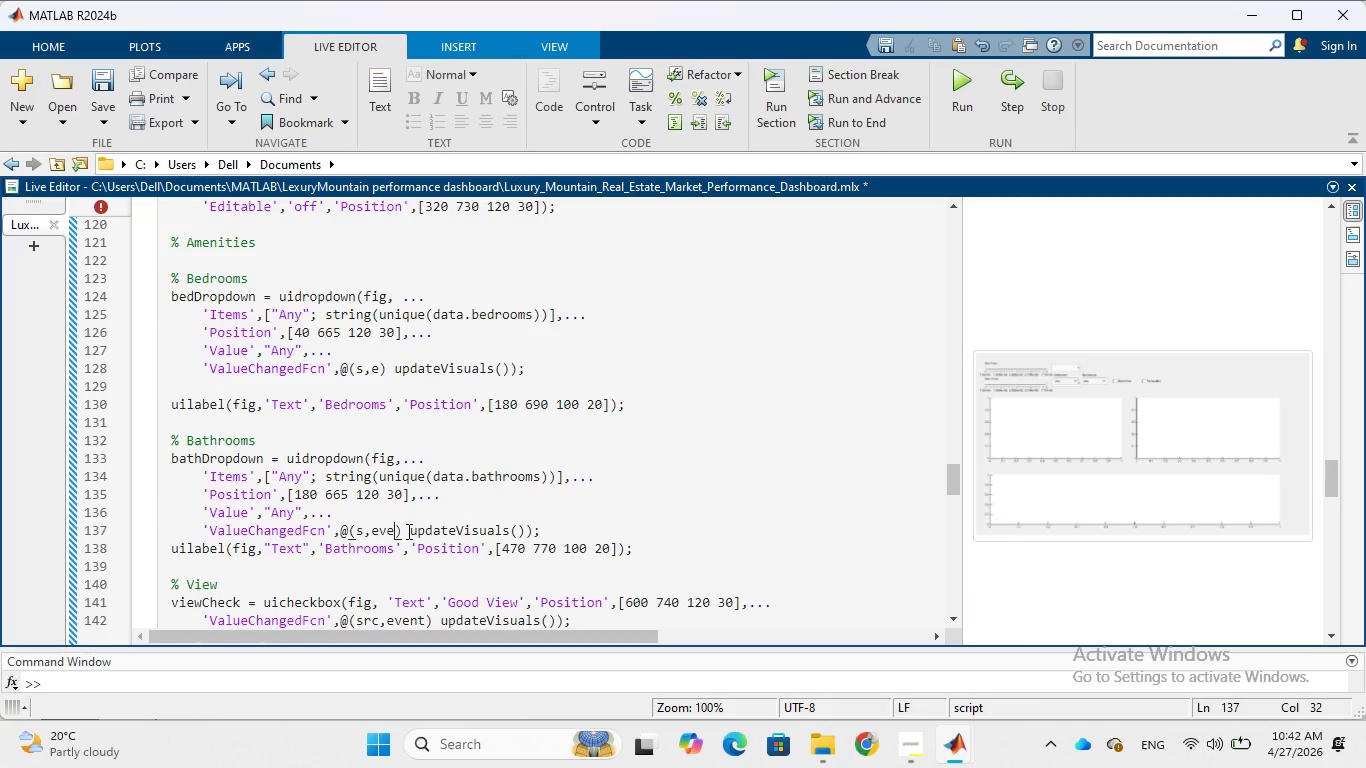 
key(Backspace)
 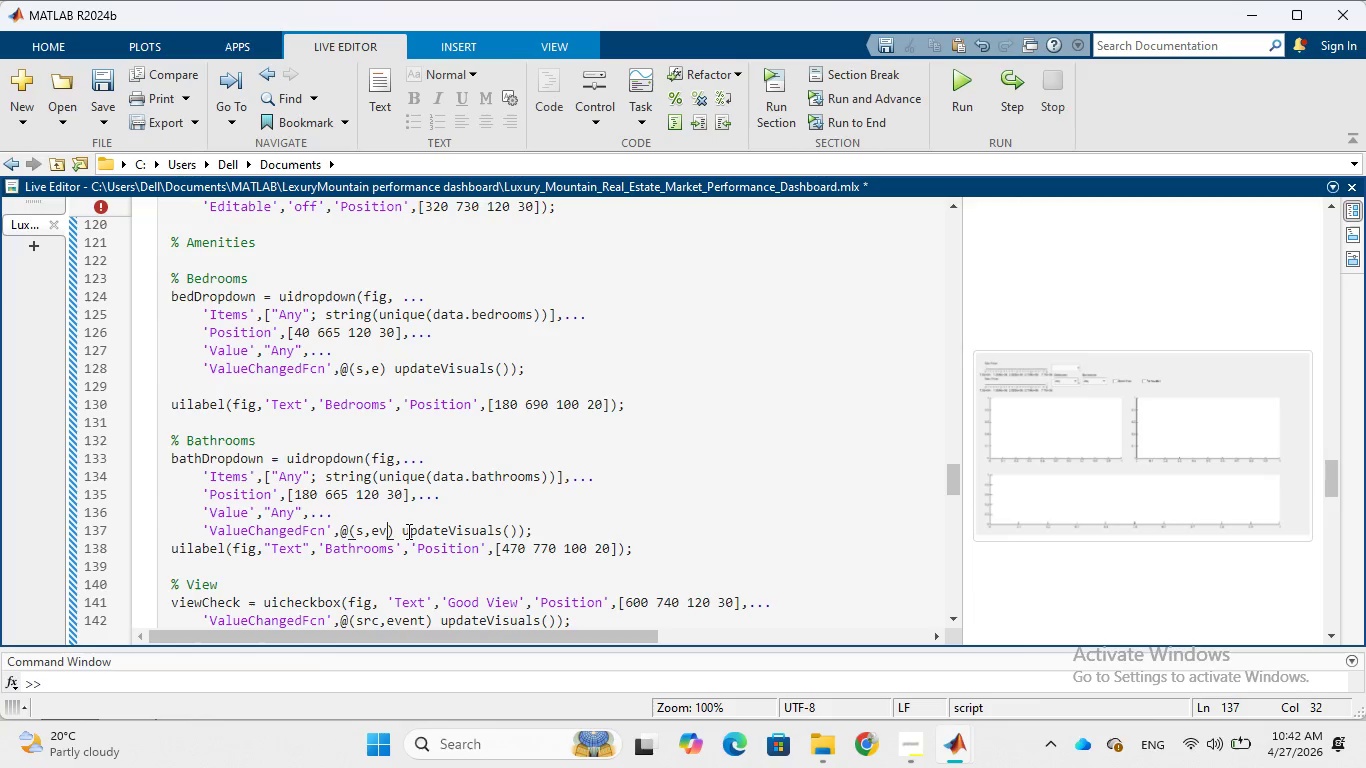 
key(Backspace)
 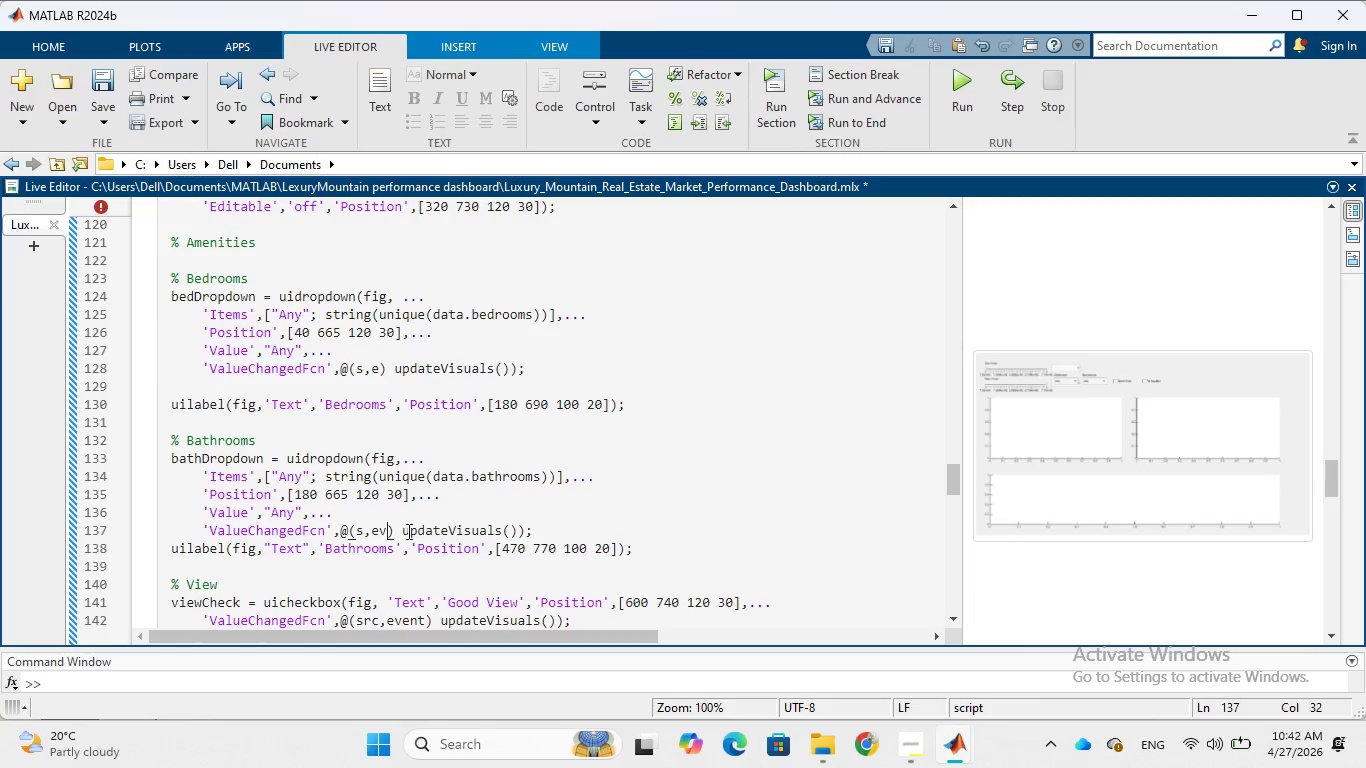 
key(Backspace)
 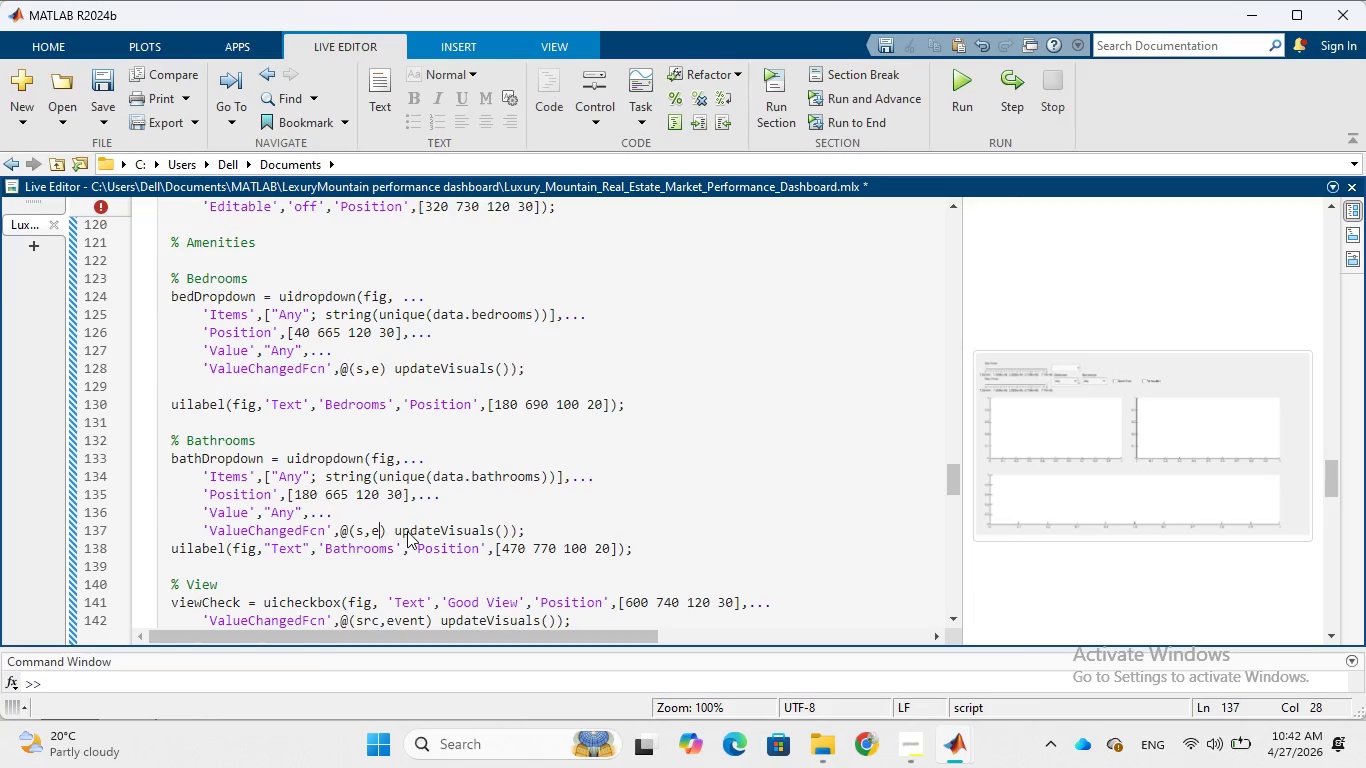 
wait(17.33)
 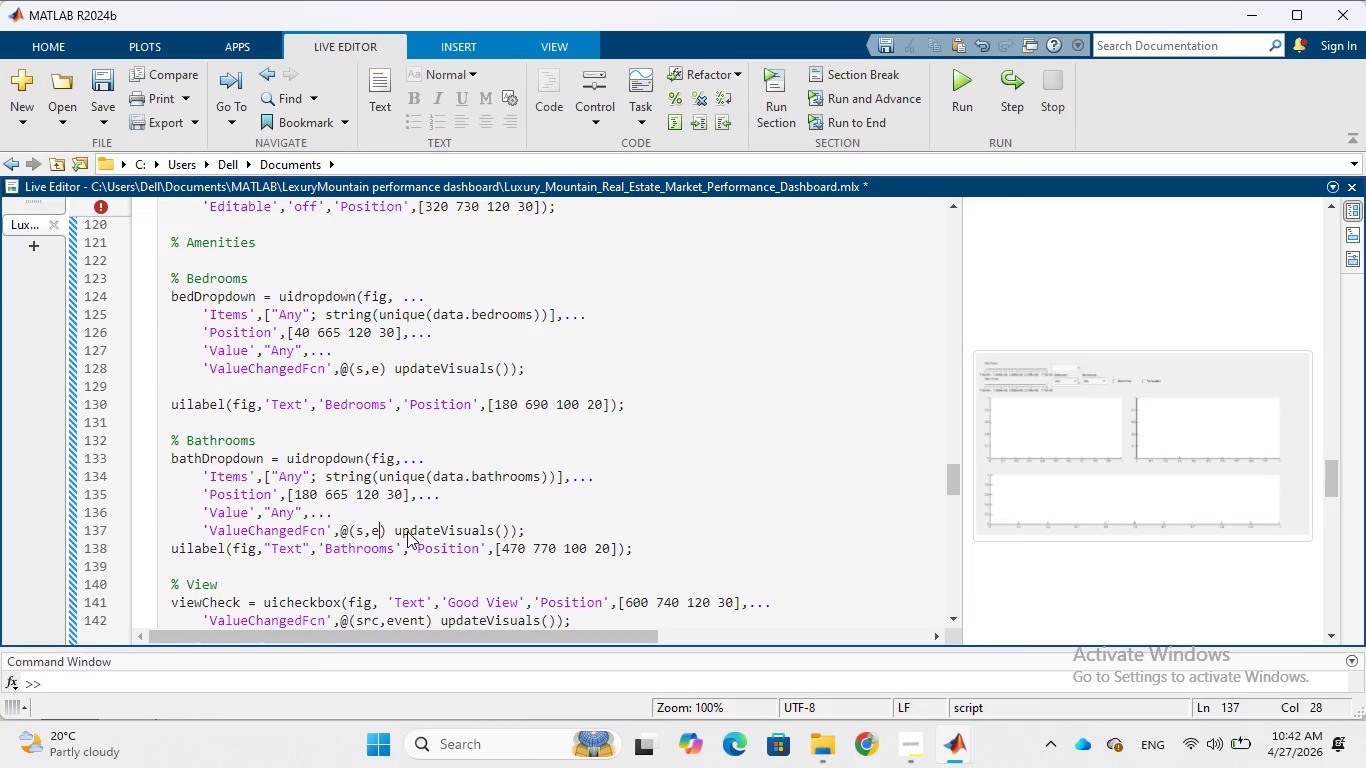 
left_click([542, 523])
 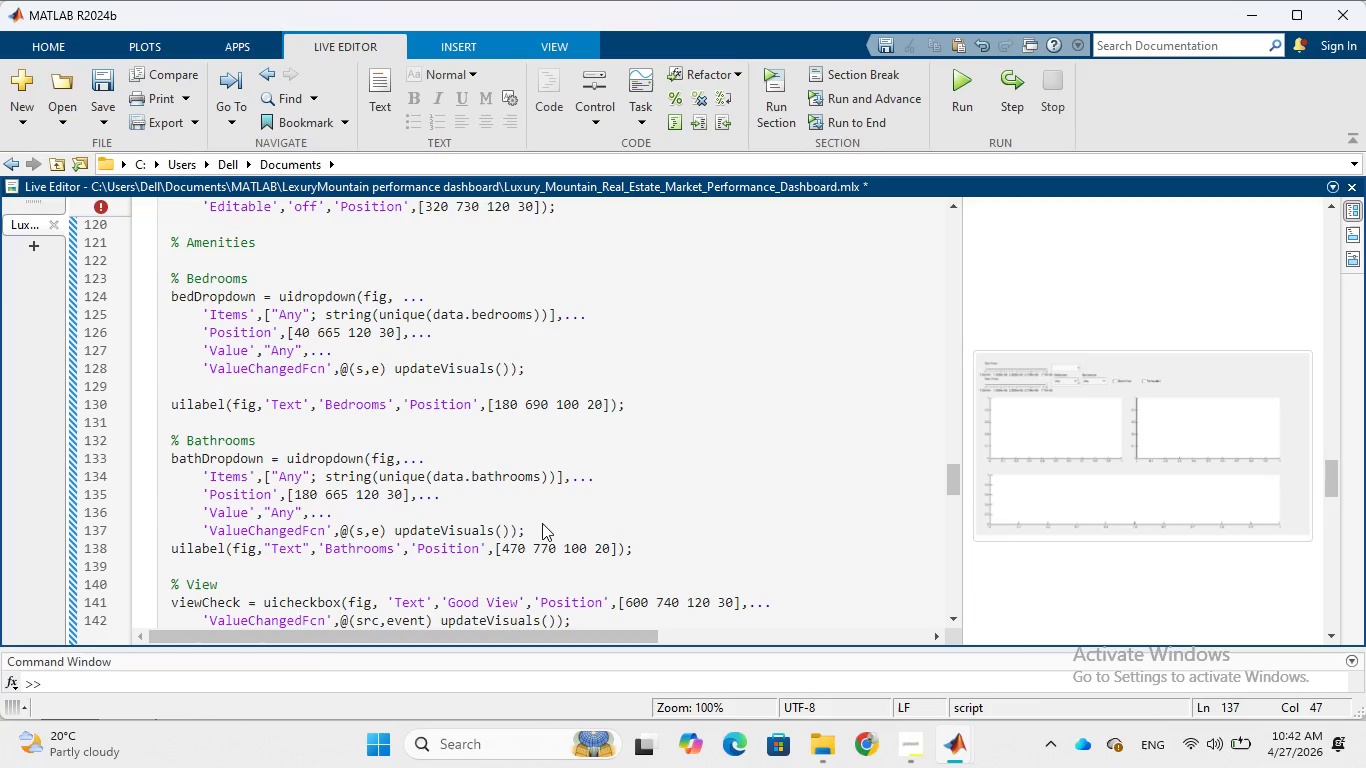 
key(Enter)
 